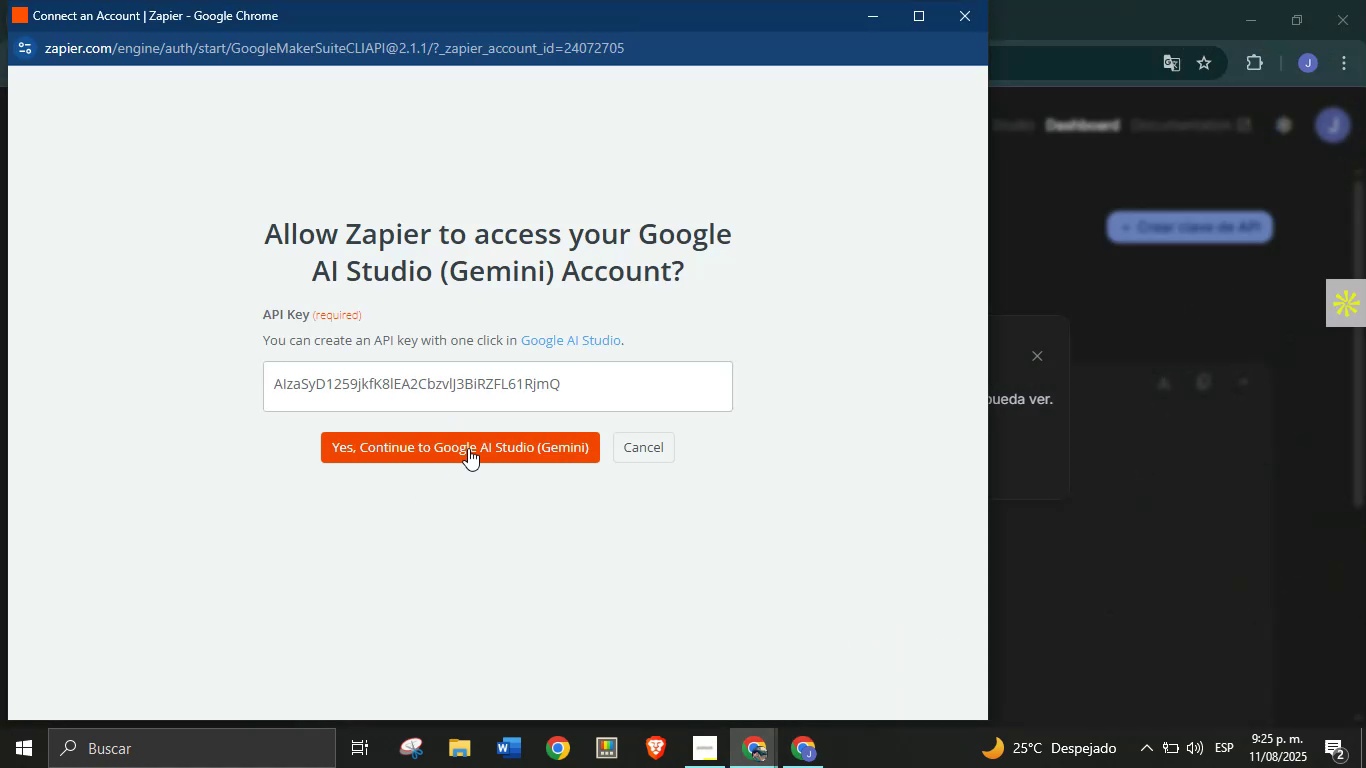 
left_click([468, 448])
 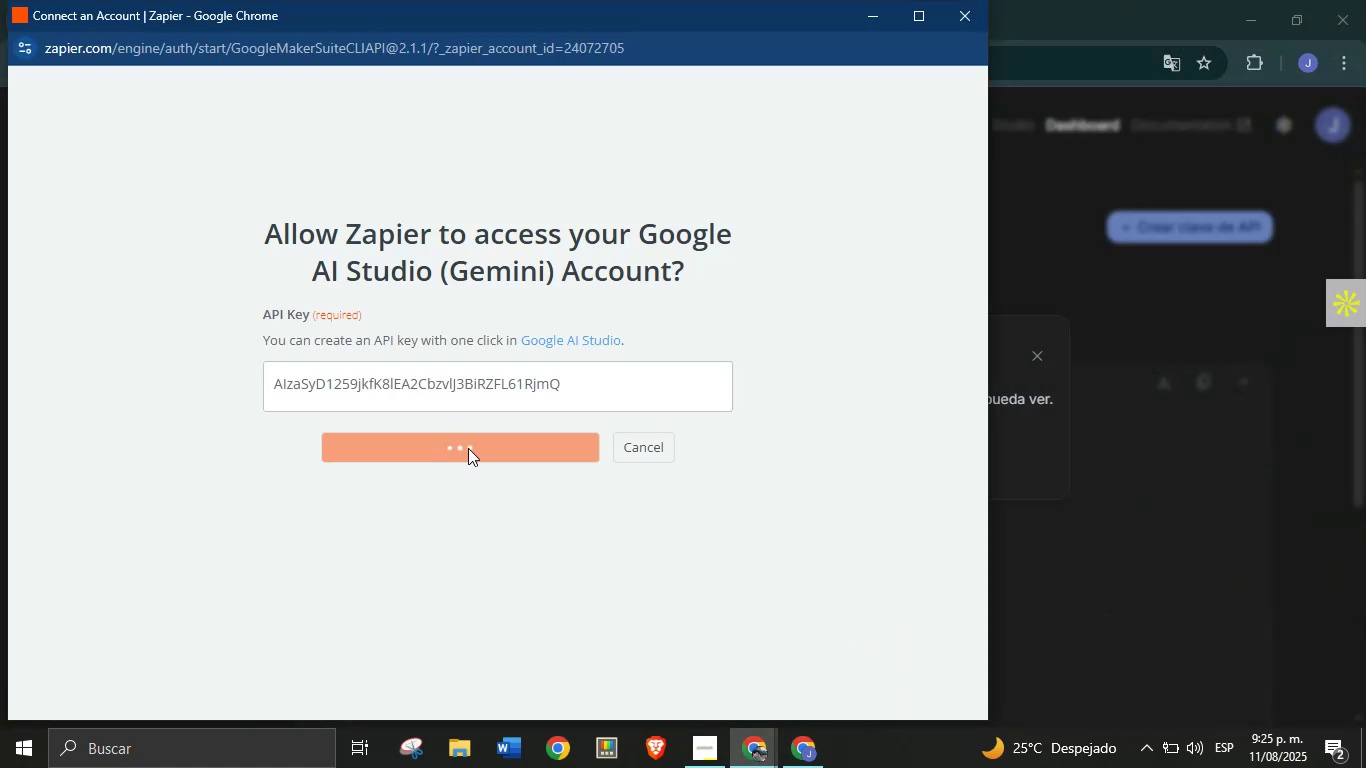 
mouse_move([522, 525])
 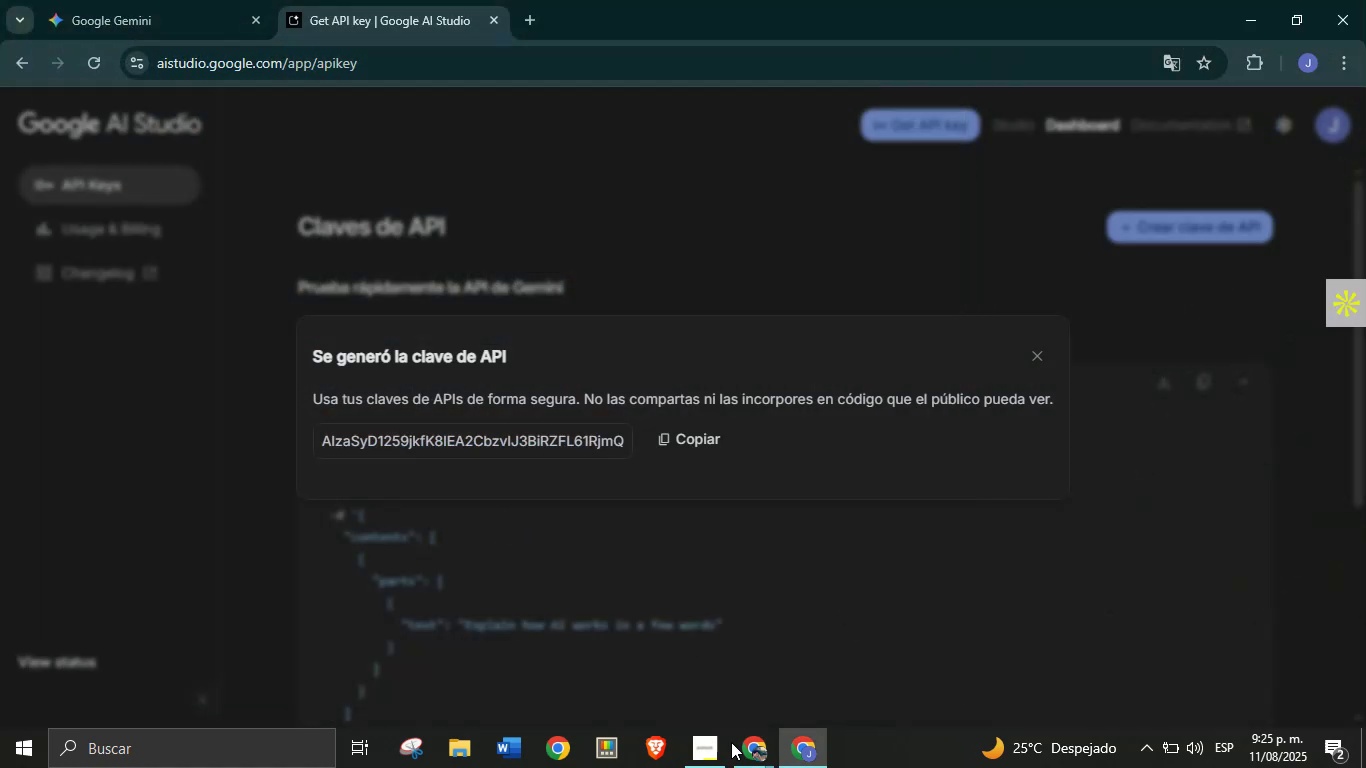 
left_click([748, 759])
 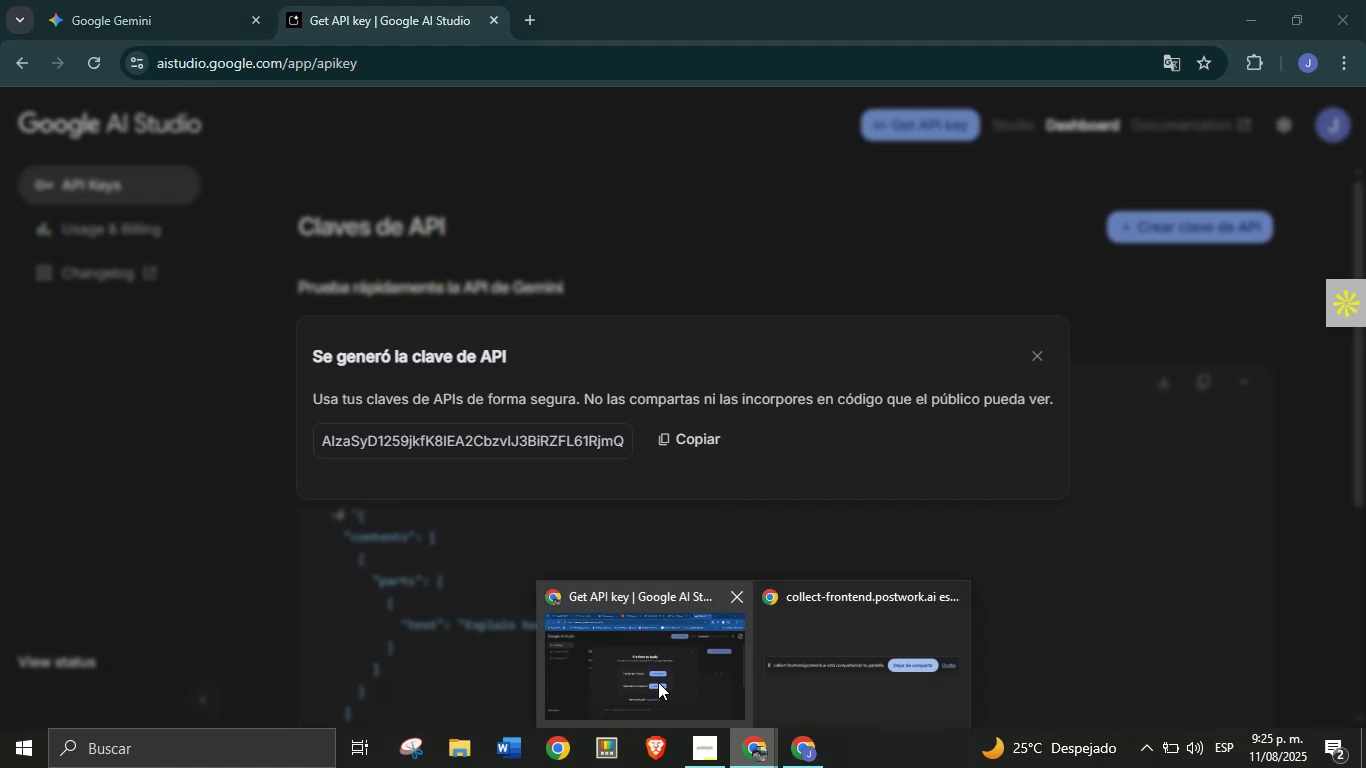 
left_click([659, 680])
 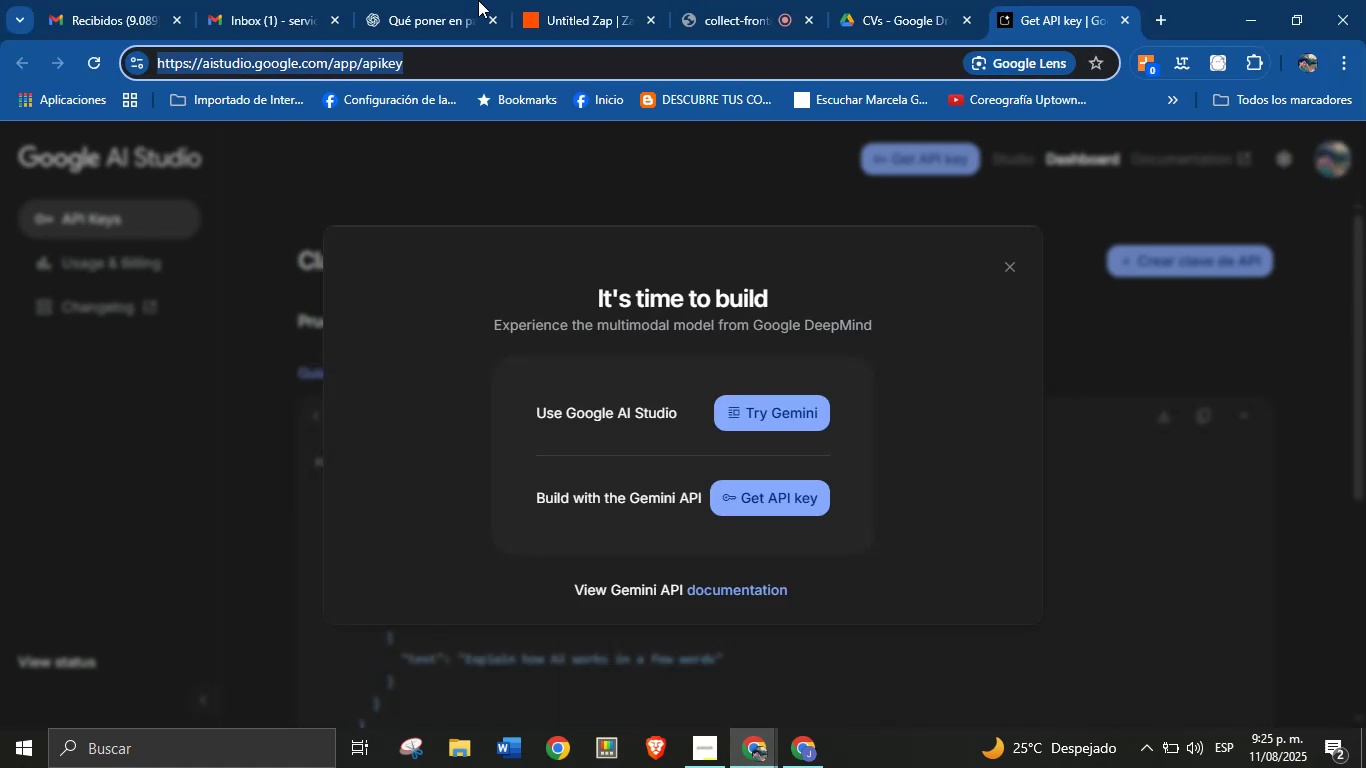 
left_click([590, 0])
 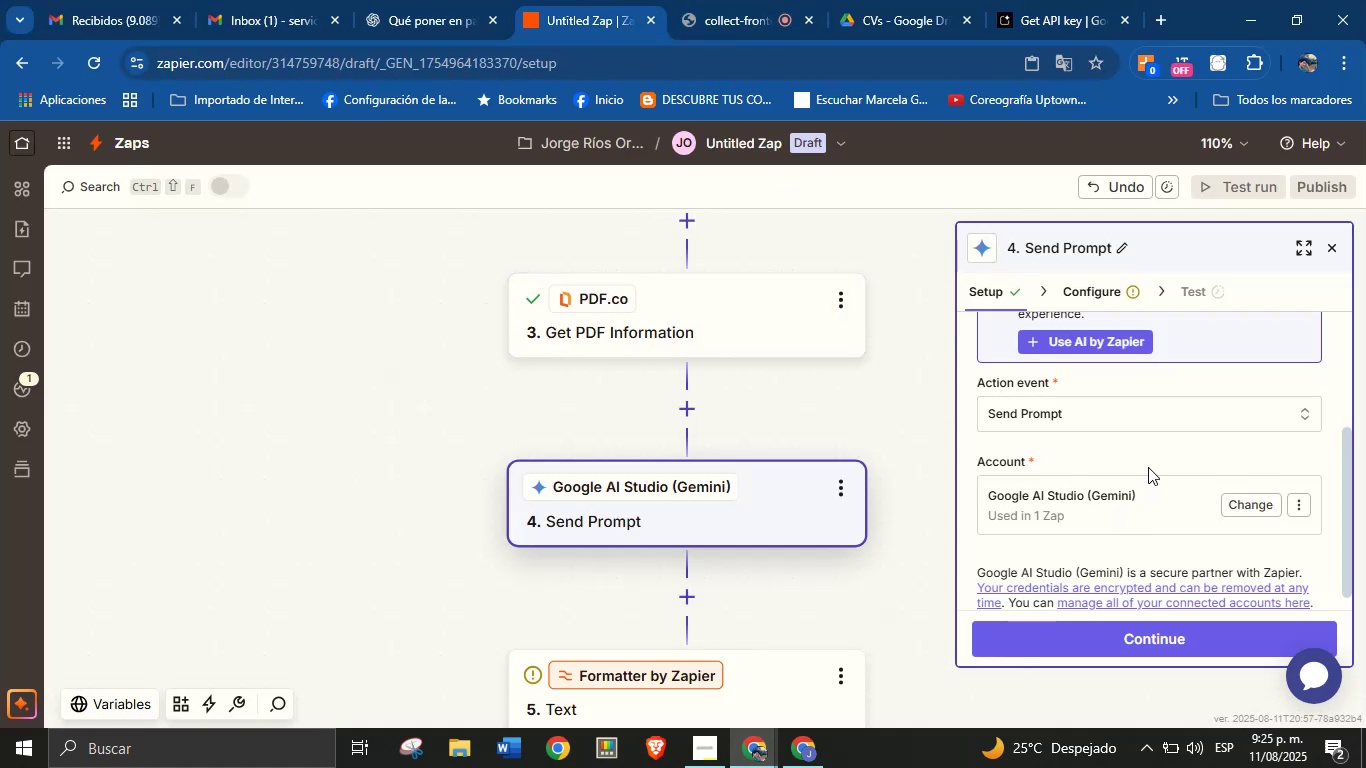 
scroll: coordinate [1149, 457], scroll_direction: down, amount: 3.0
 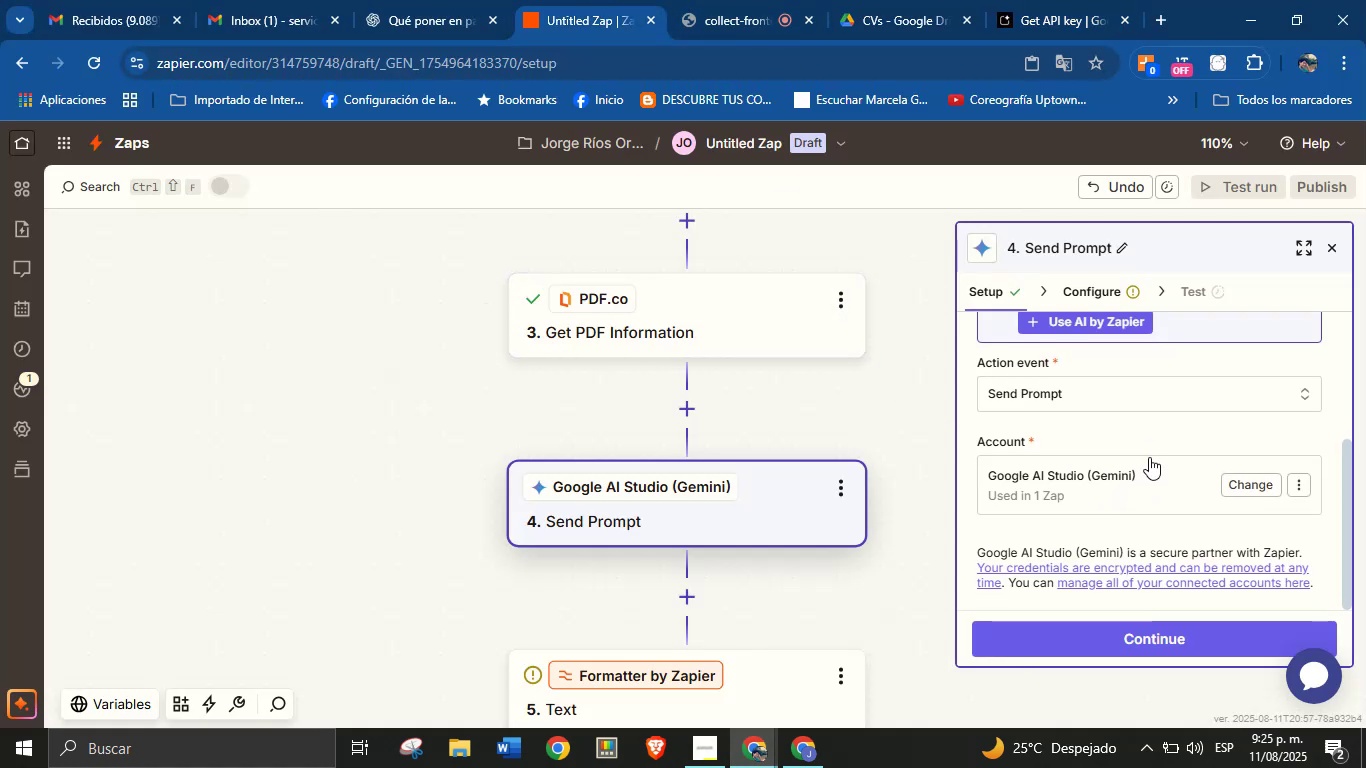 
scroll: coordinate [1162, 420], scroll_direction: up, amount: 7.0
 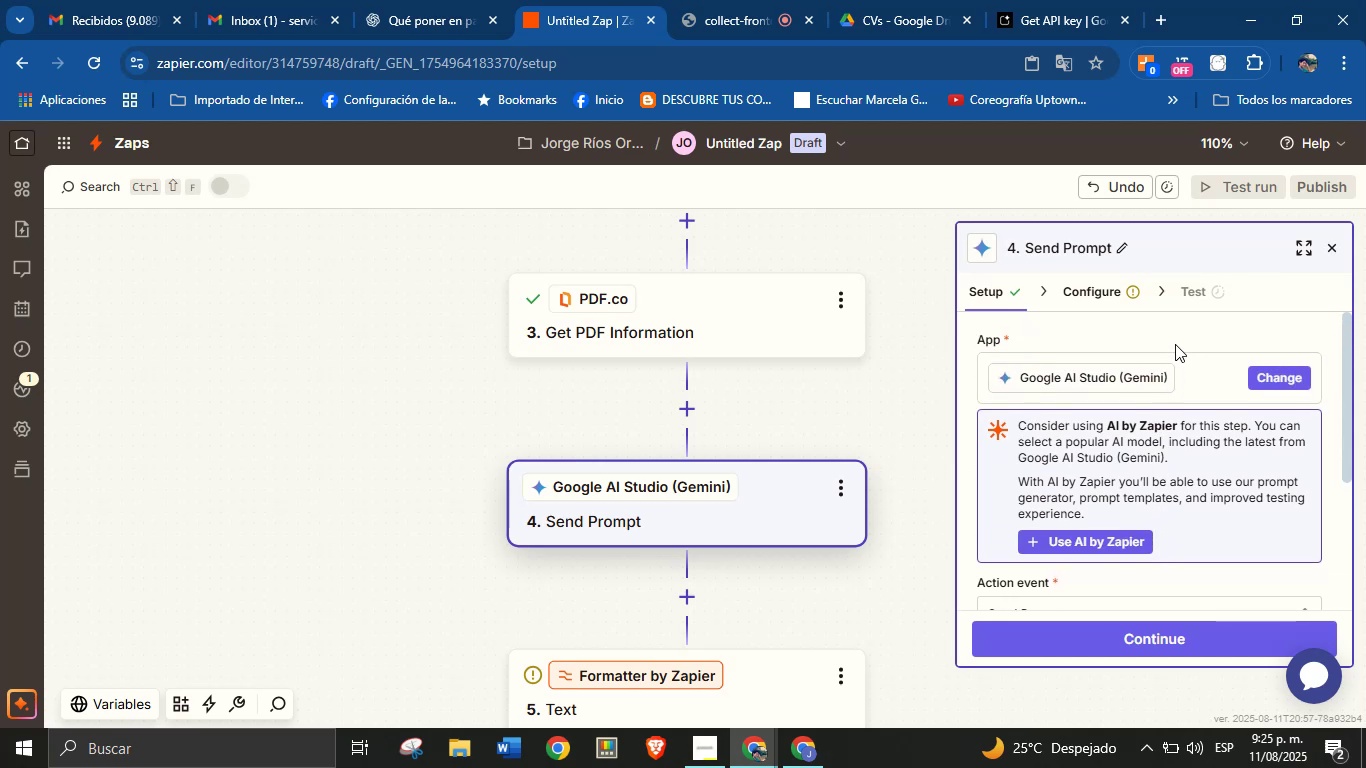 
scroll: coordinate [1171, 377], scroll_direction: down, amount: 7.0
 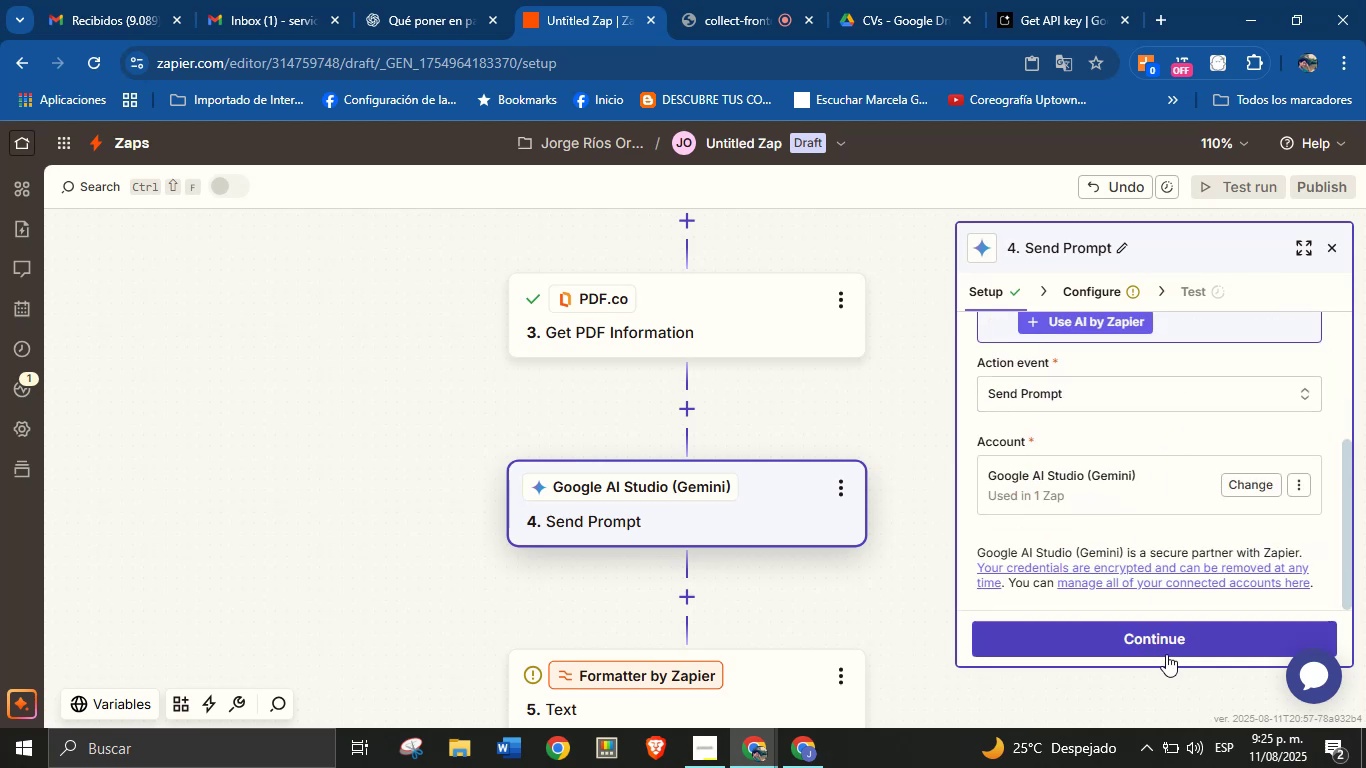 
left_click([1176, 640])
 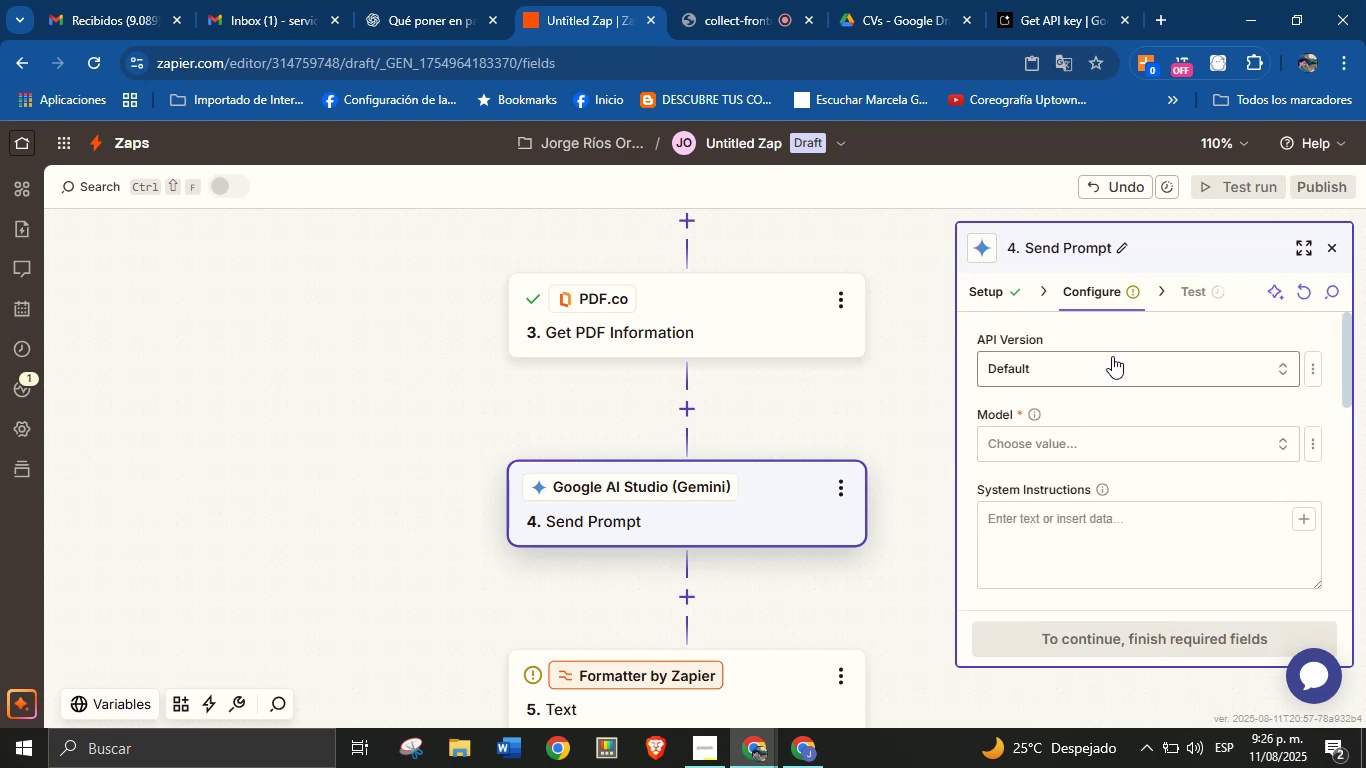 
left_click([1118, 442])
 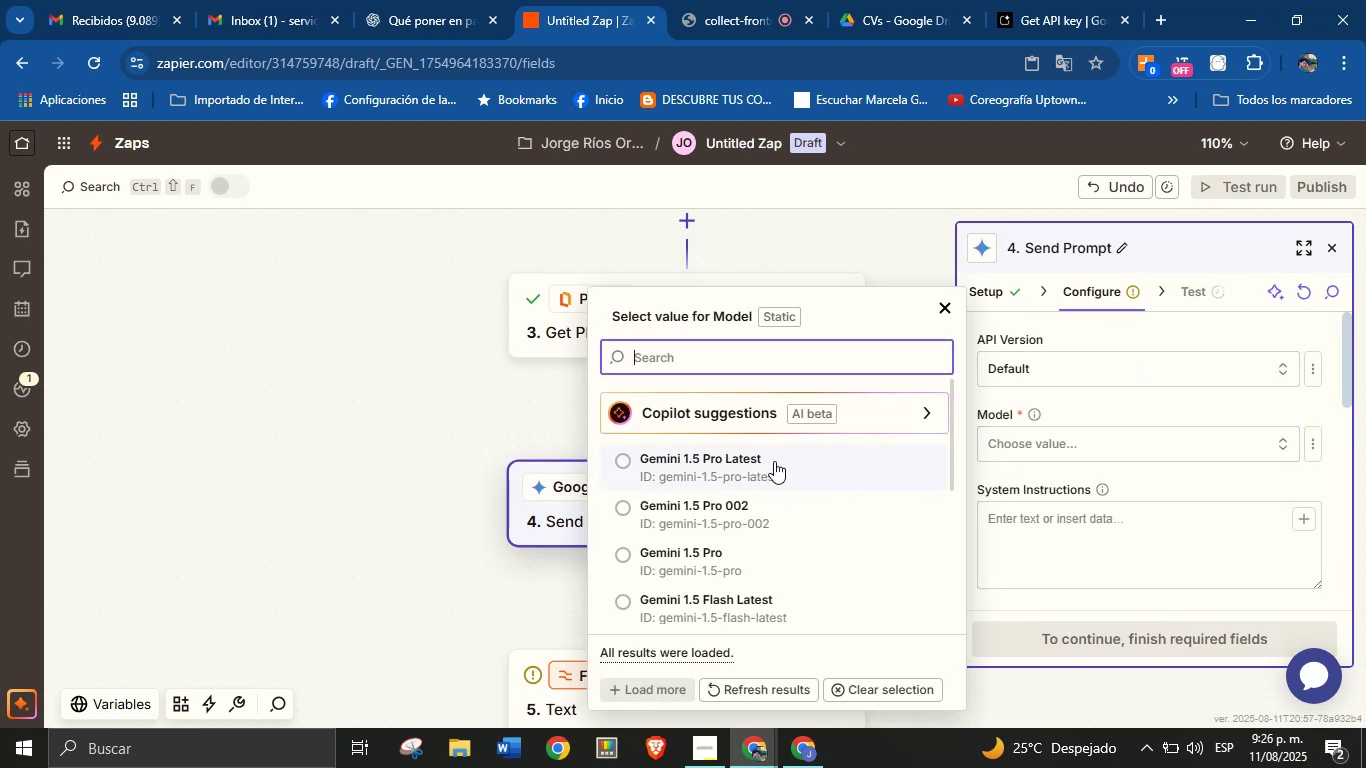 
left_click([774, 463])
 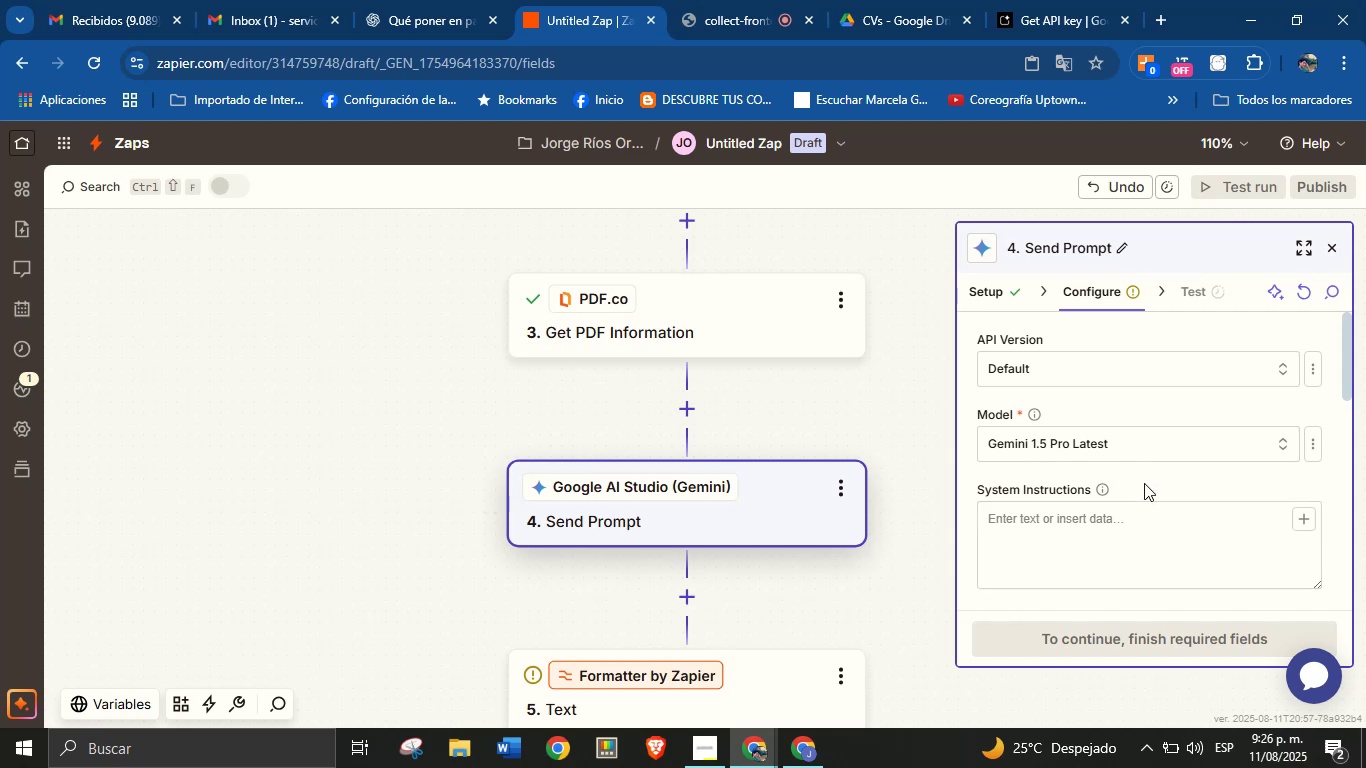 
left_click([1144, 532])
 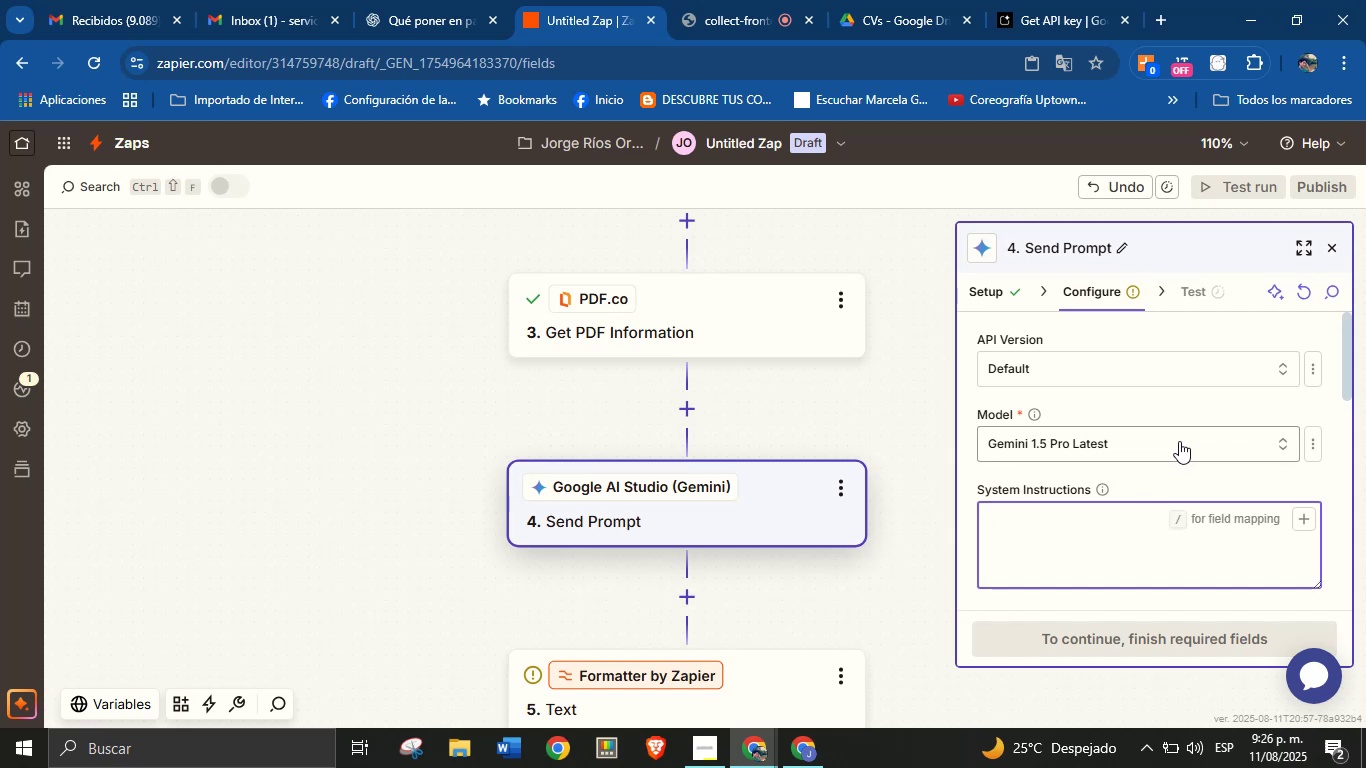 
scroll: coordinate [1179, 441], scroll_direction: down, amount: 1.0
 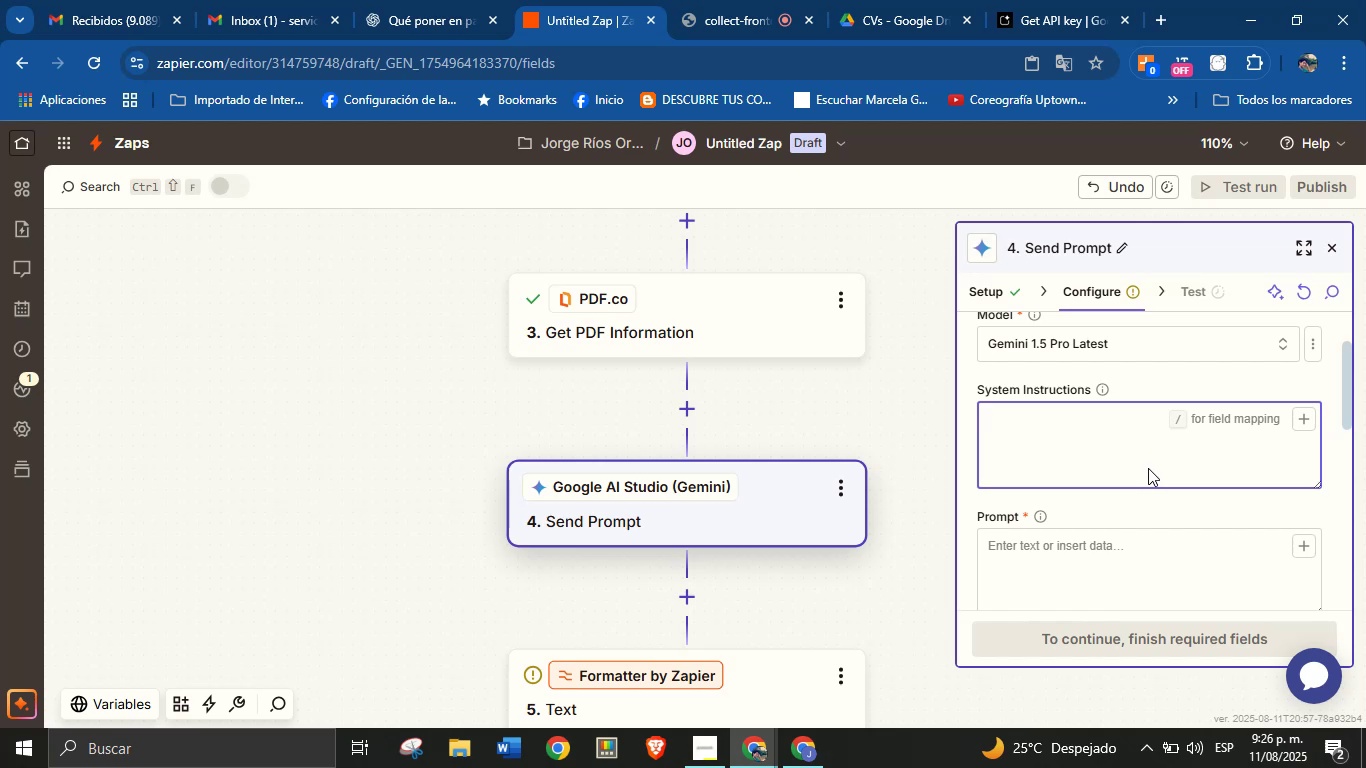 
wait(36.66)
 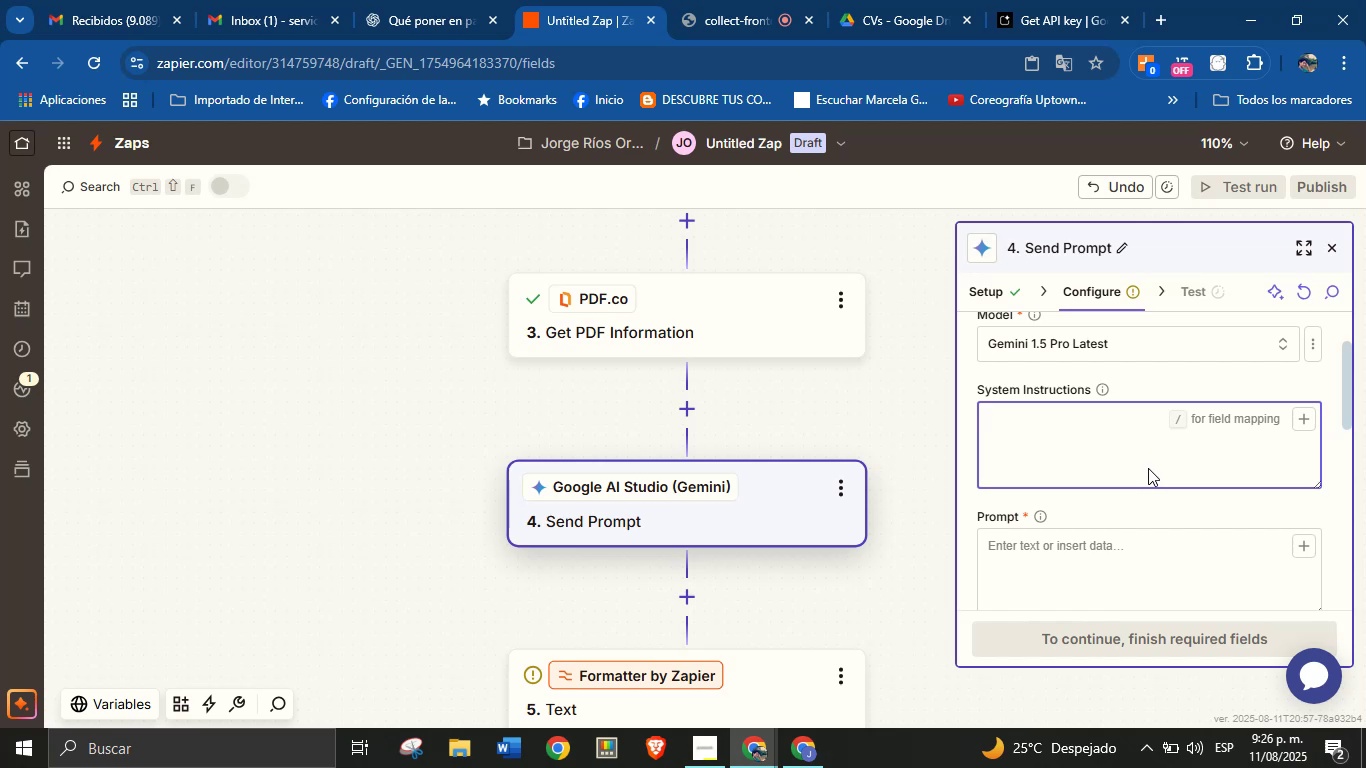 
left_click([1102, 387])
 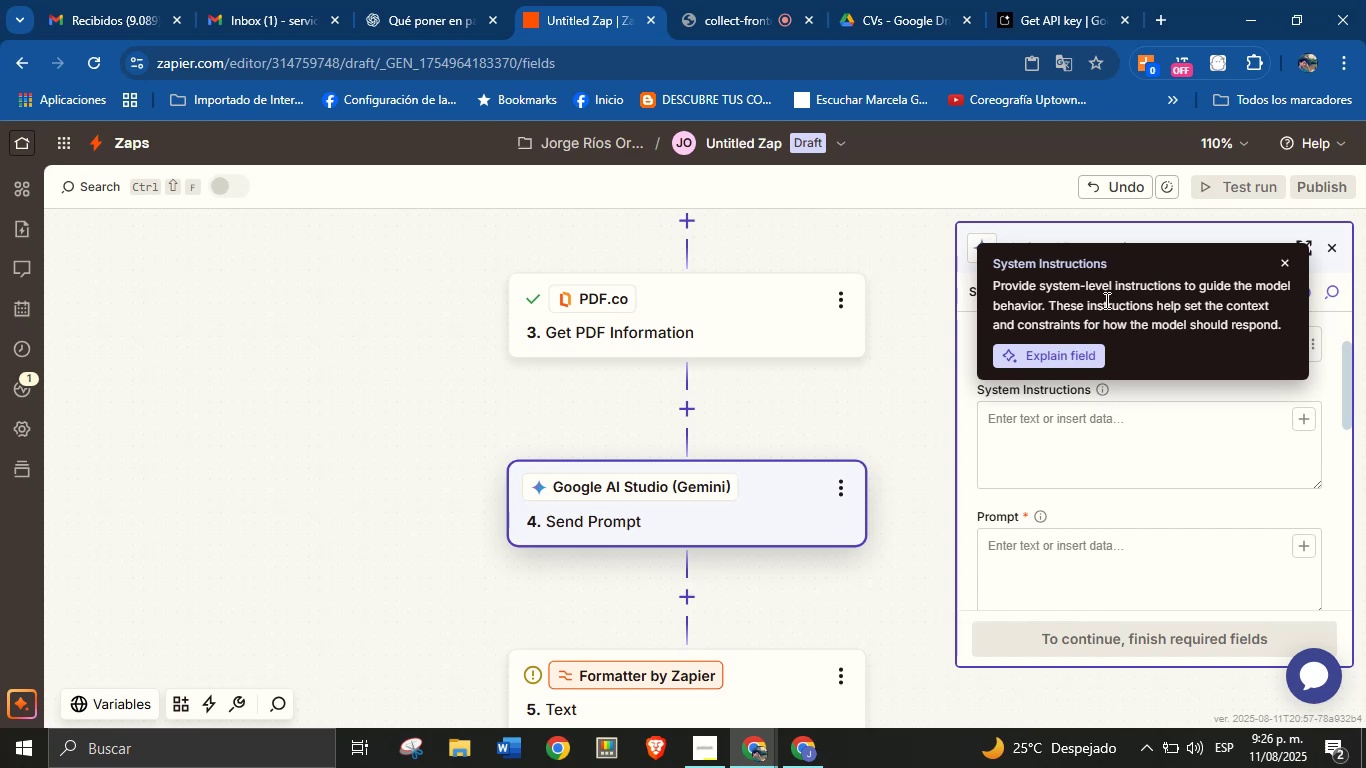 
double_click([1109, 292])
 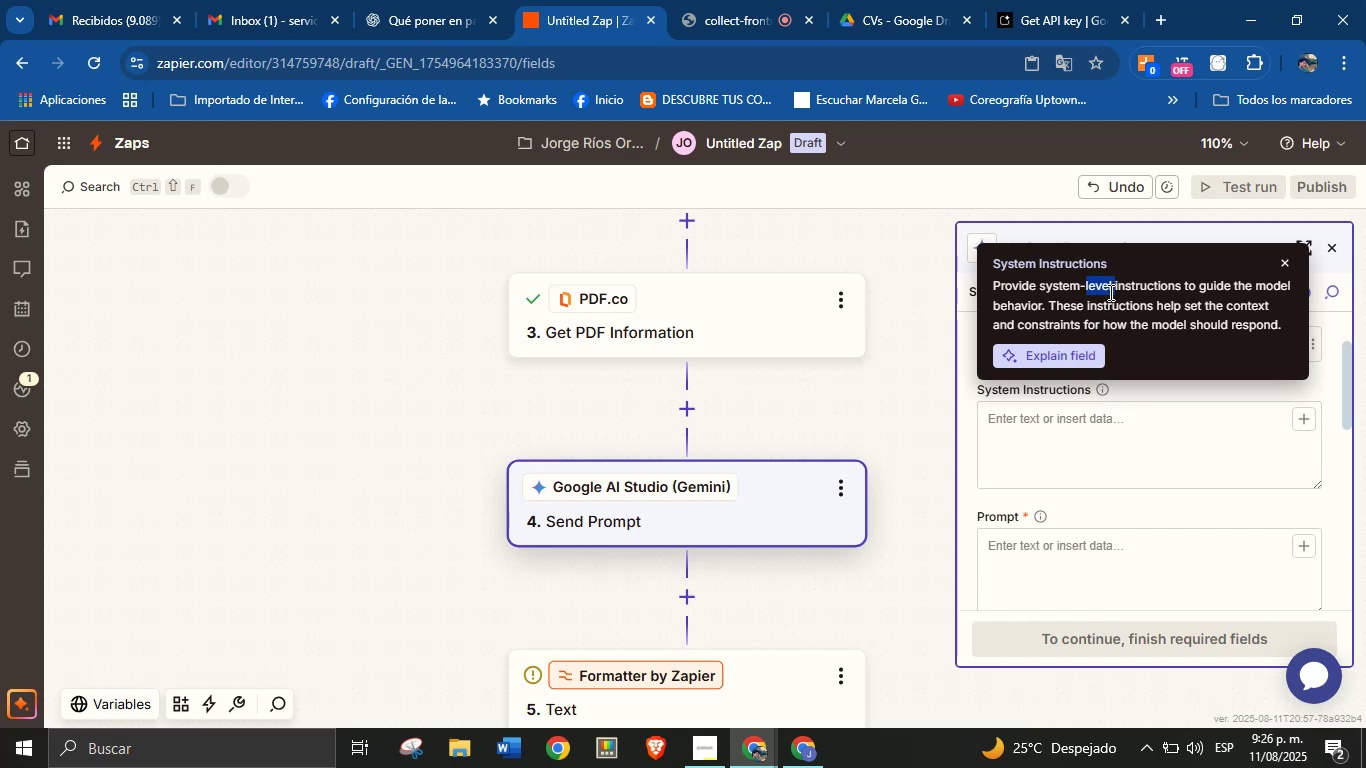 
triple_click([1109, 292])
 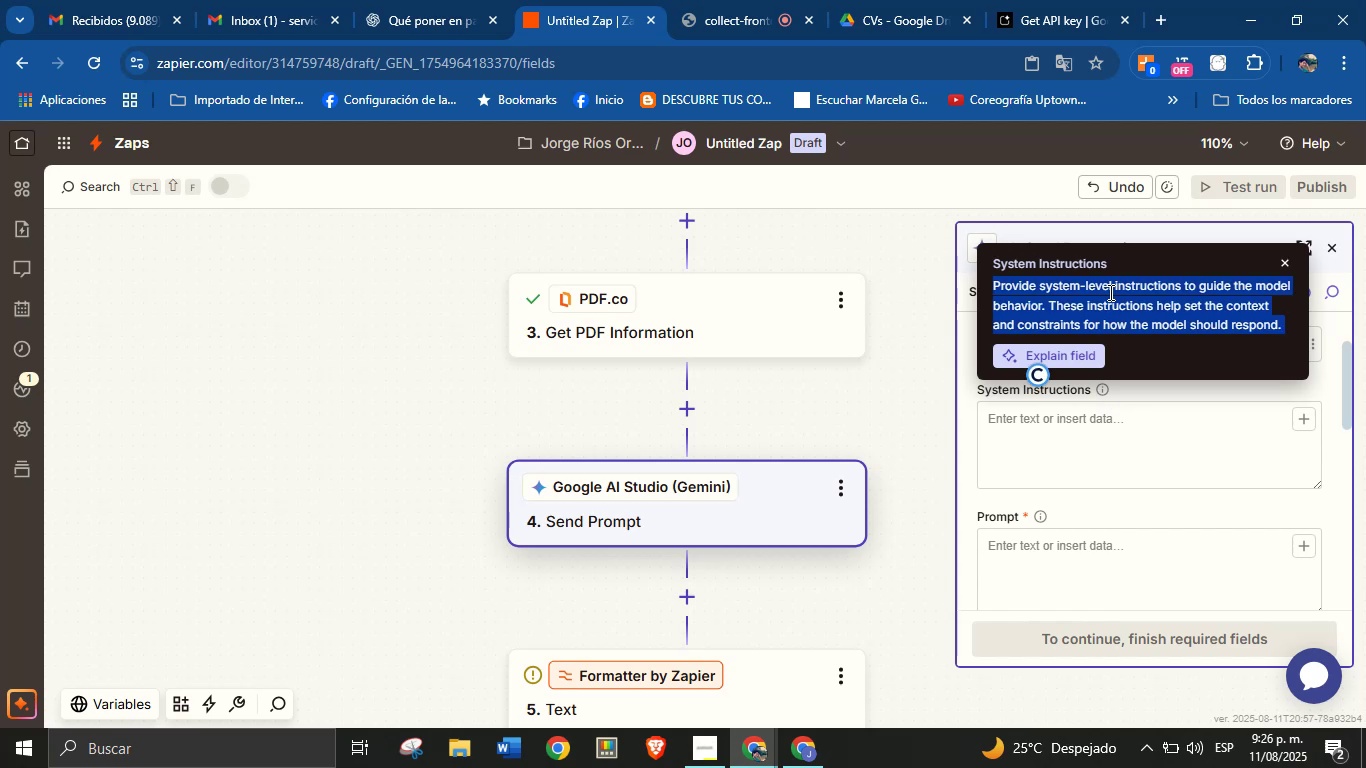 
right_click([1109, 292])
 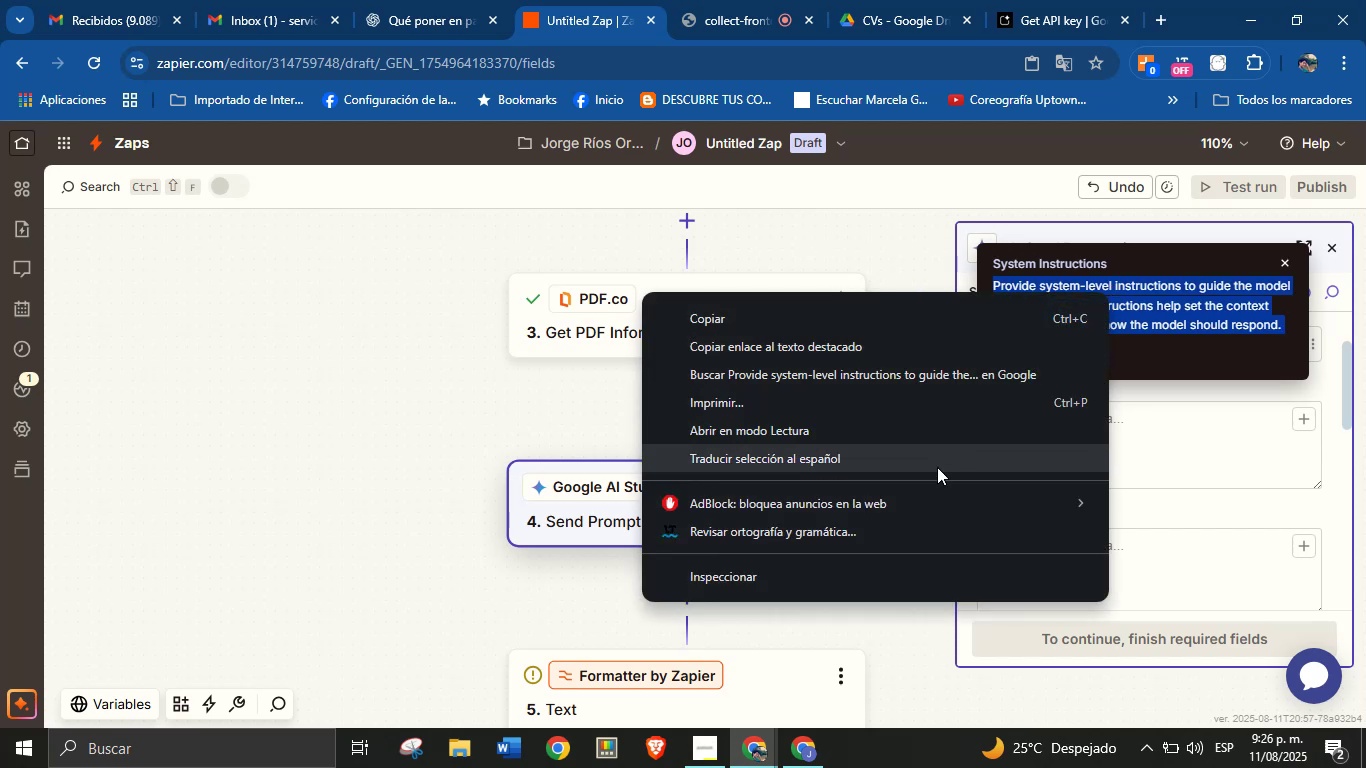 
left_click([937, 467])
 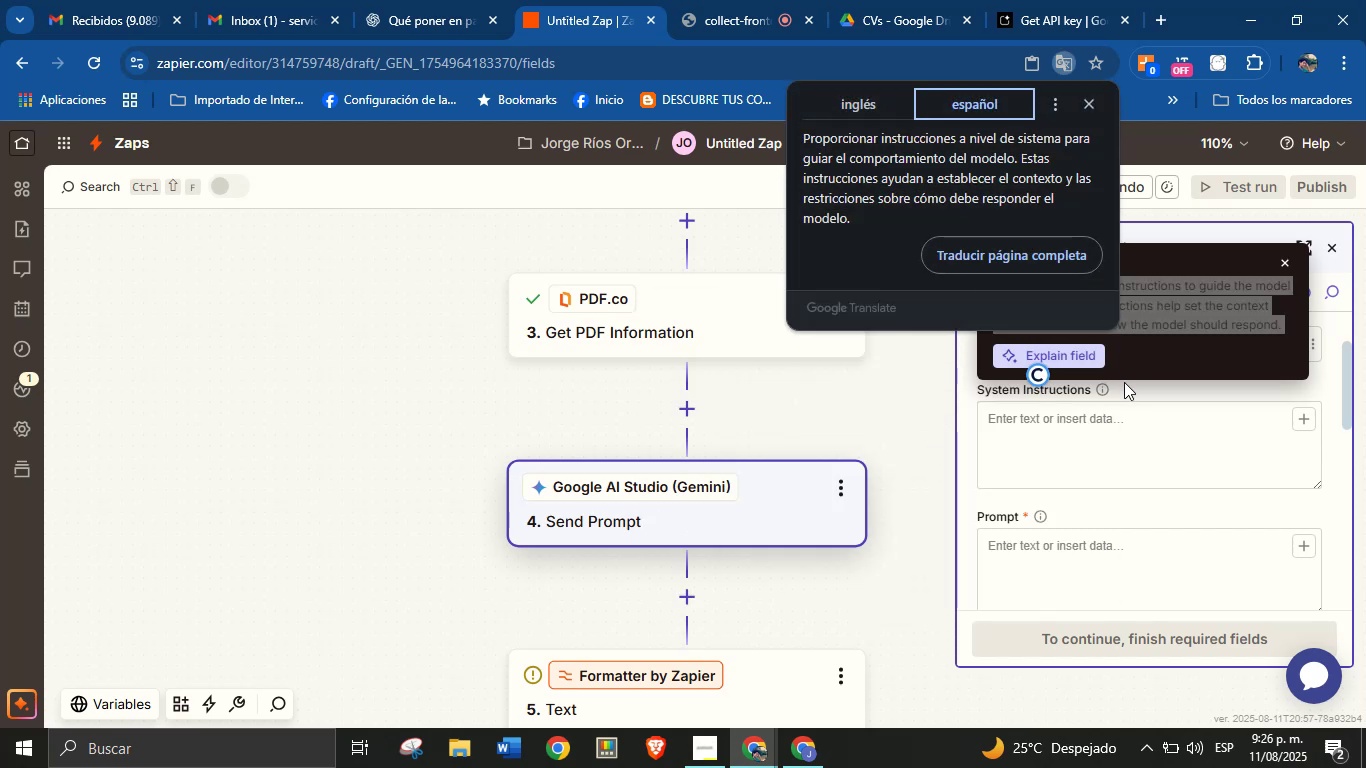 
wait(7.06)
 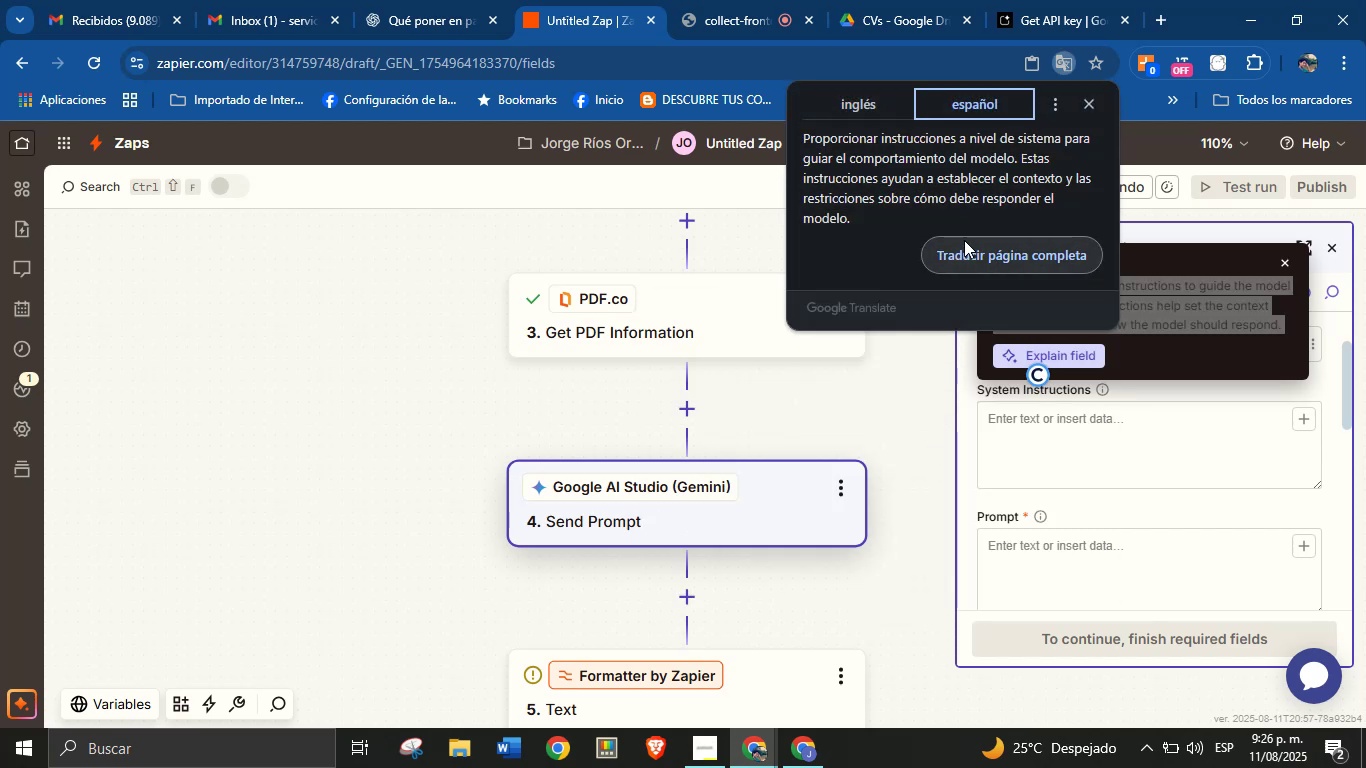 
left_click([1136, 446])
 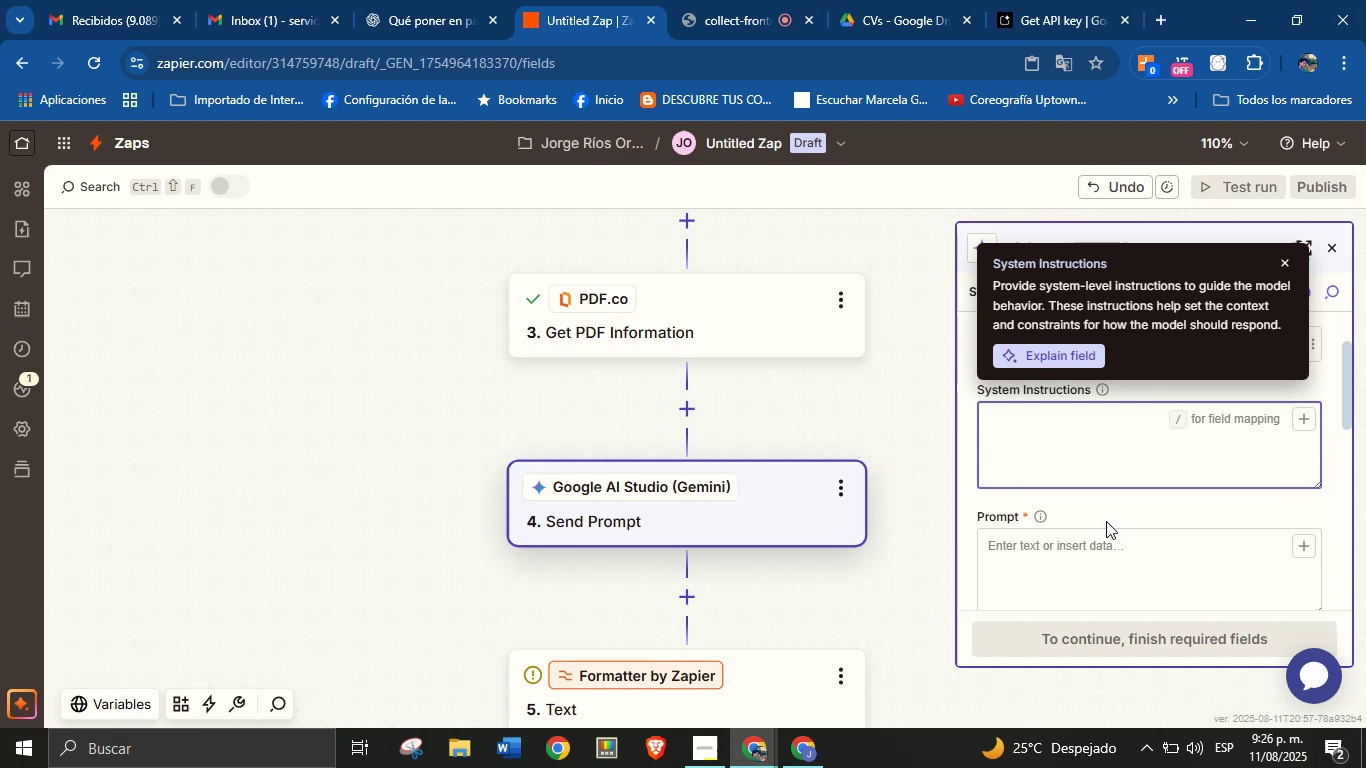 
double_click([1107, 551])
 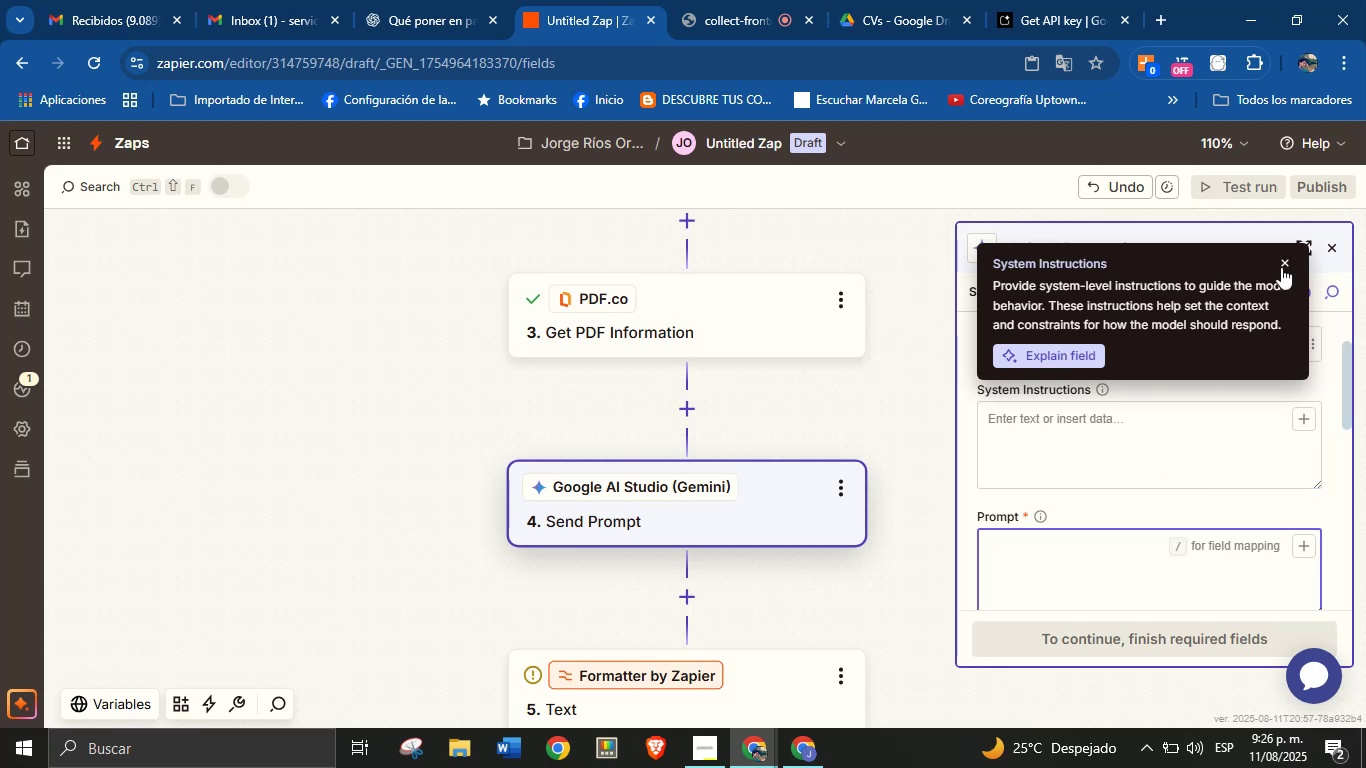 
left_click([1283, 264])
 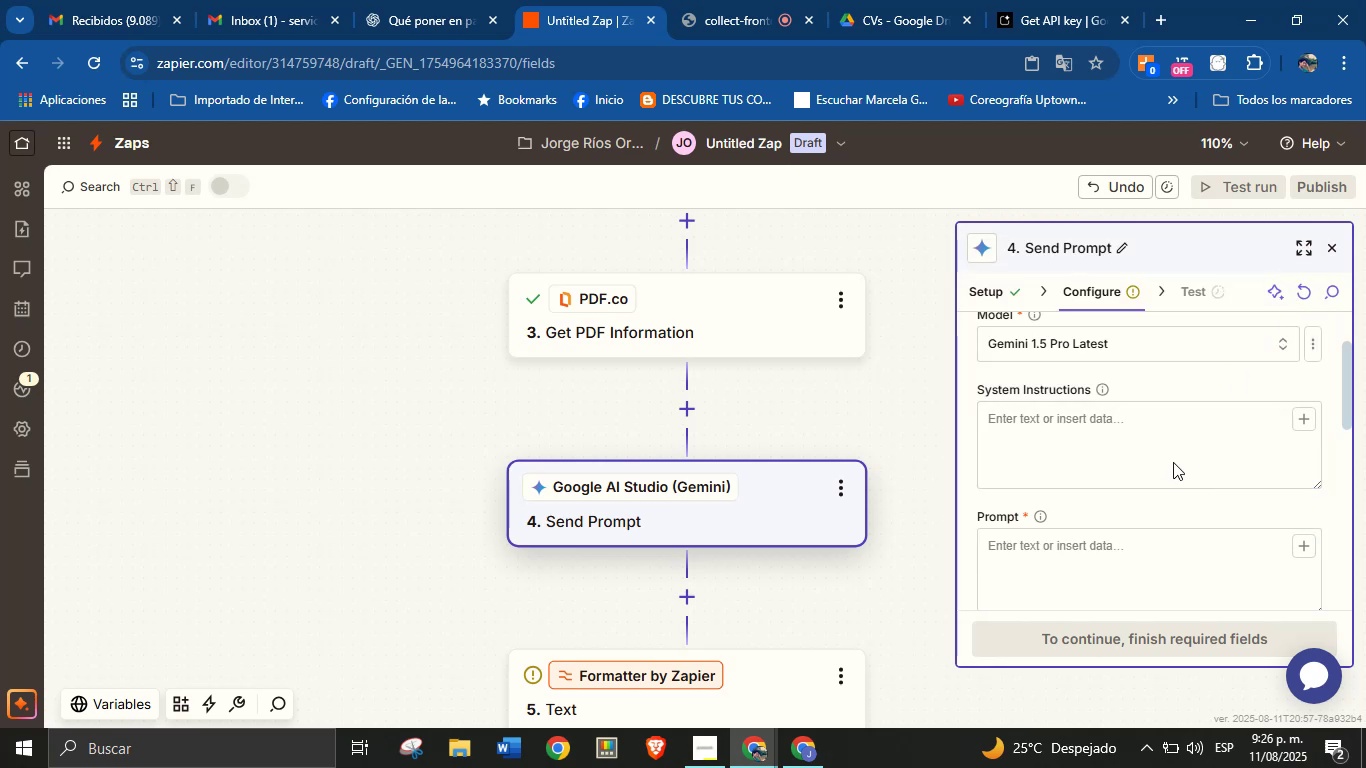 
scroll: coordinate [1145, 492], scroll_direction: down, amount: 2.0
 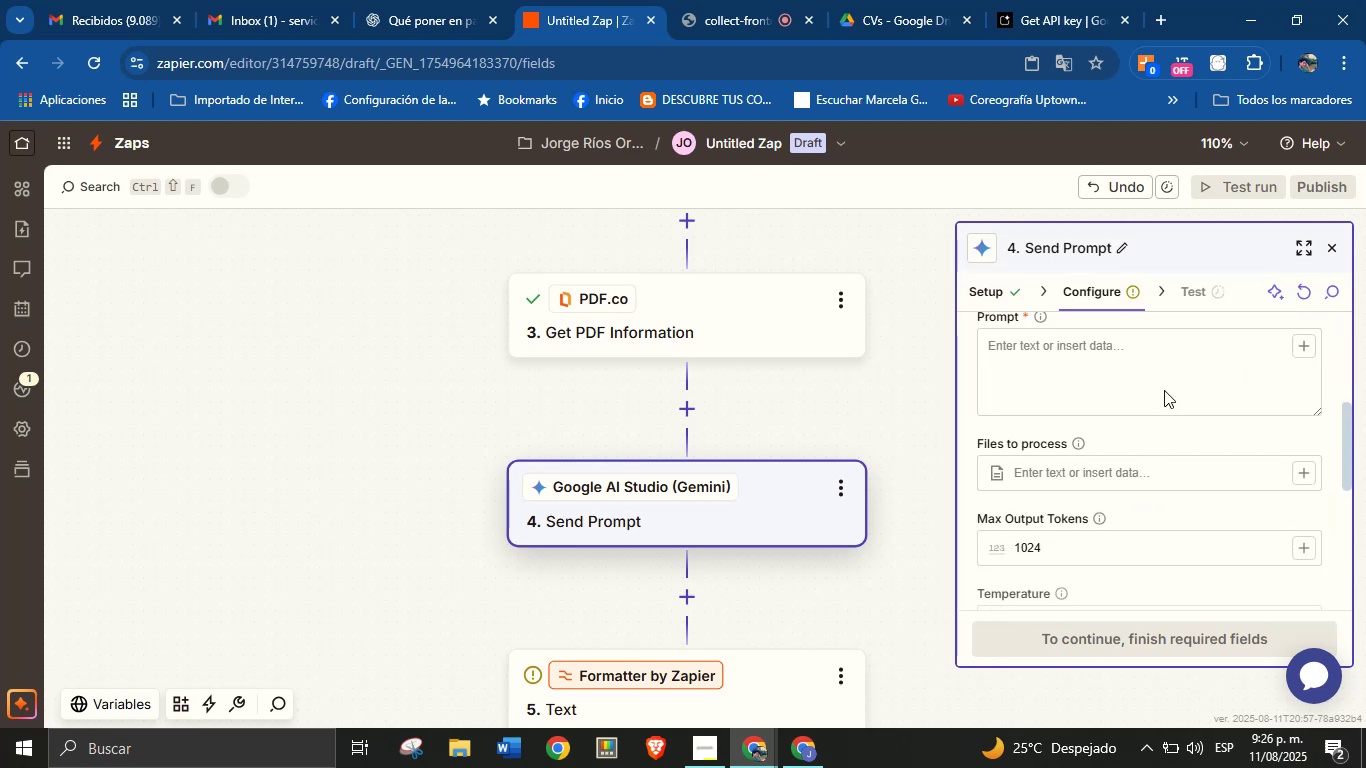 
left_click([1178, 345])
 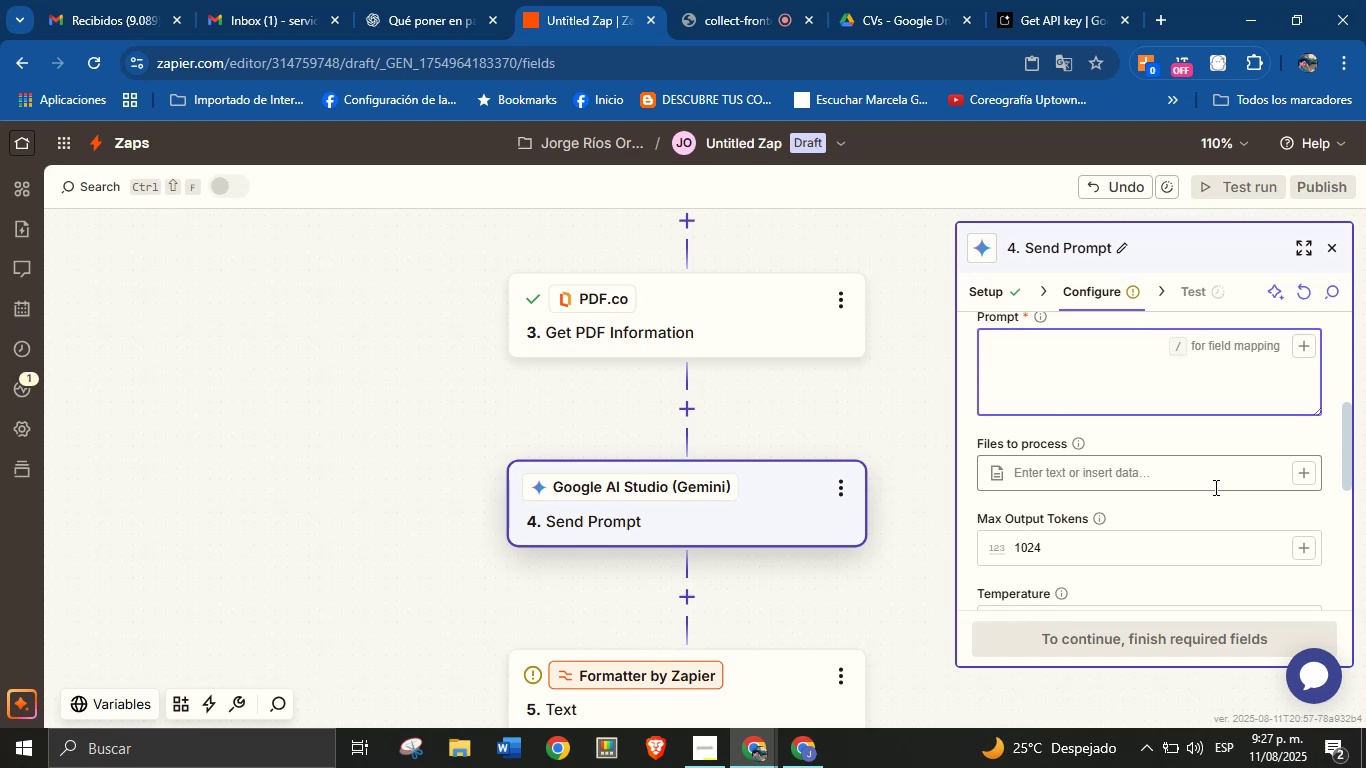 
wait(41.13)
 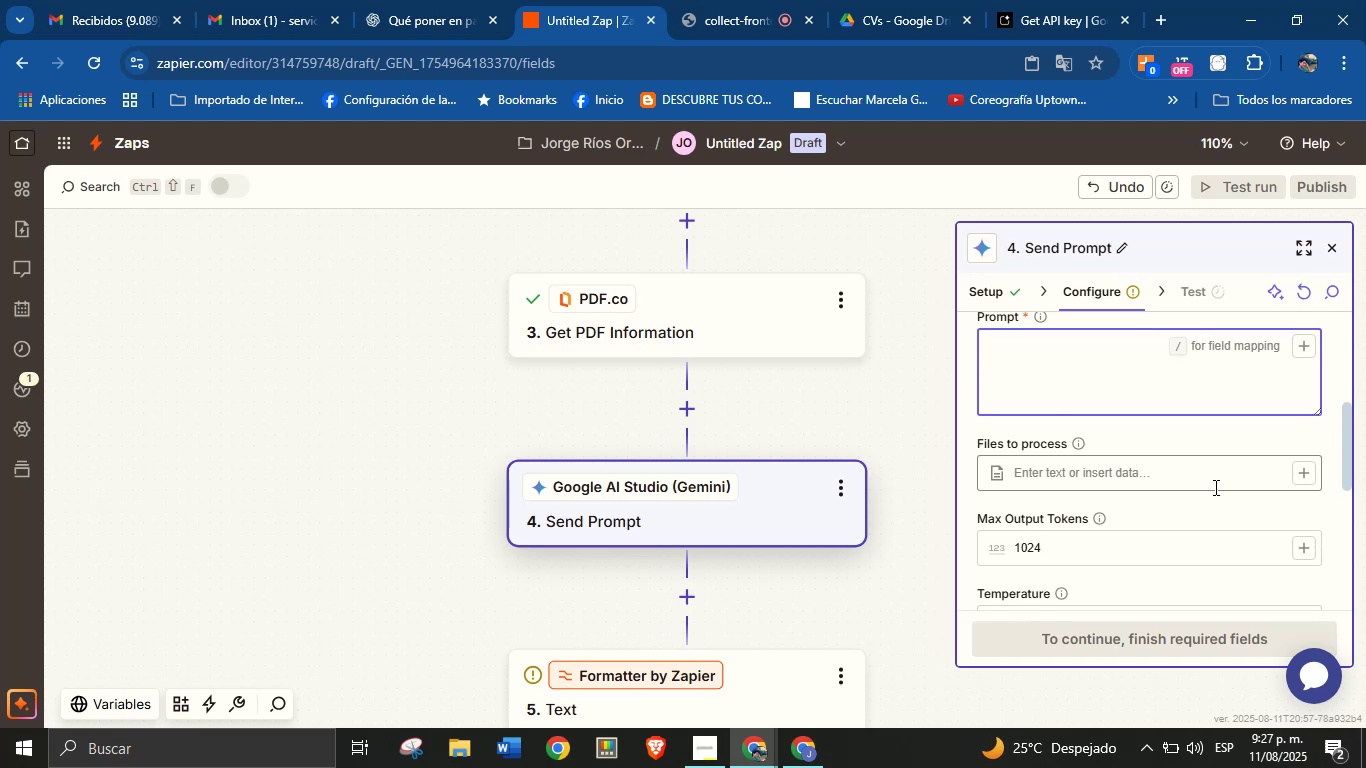 
type(Analyze this CV )
 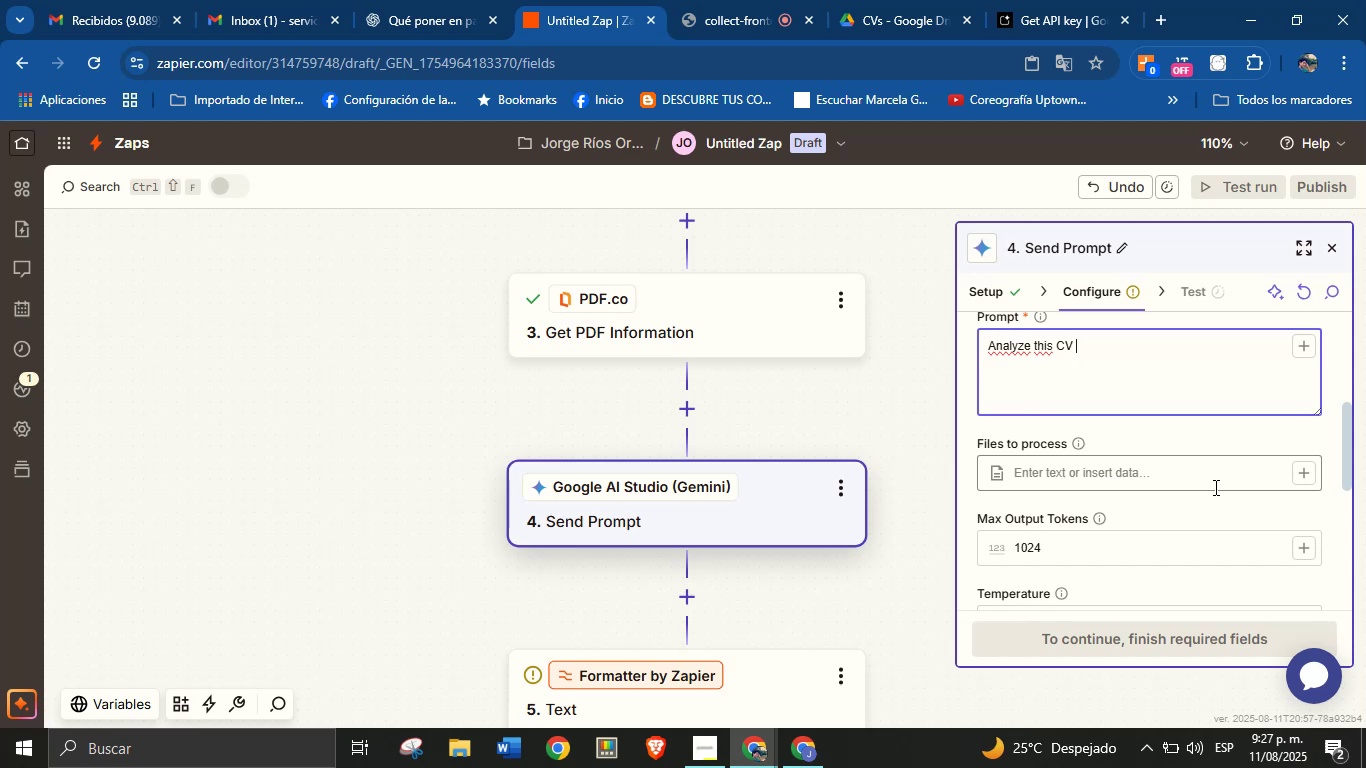 
type(text and extract the most relevant data such as name, email, cell phone)
 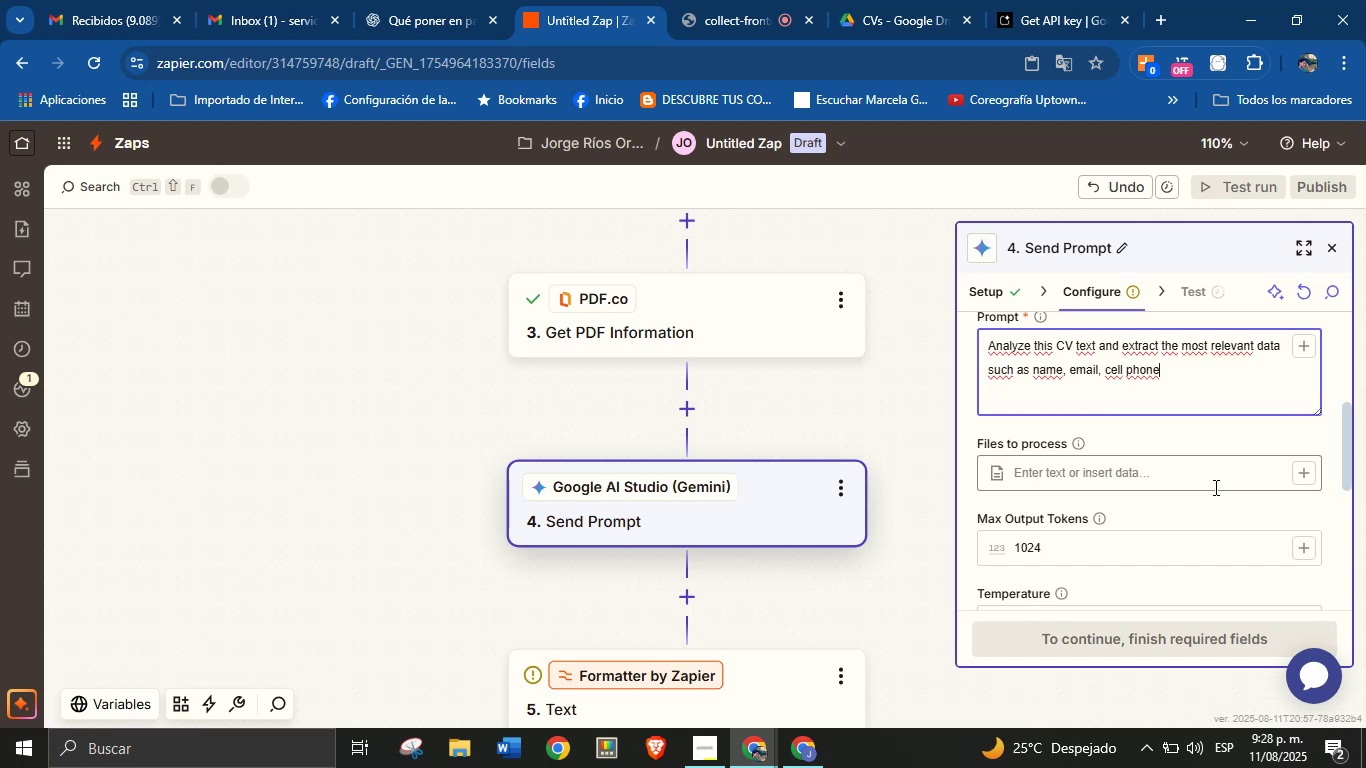 
type( number, title, skills and experience.)
 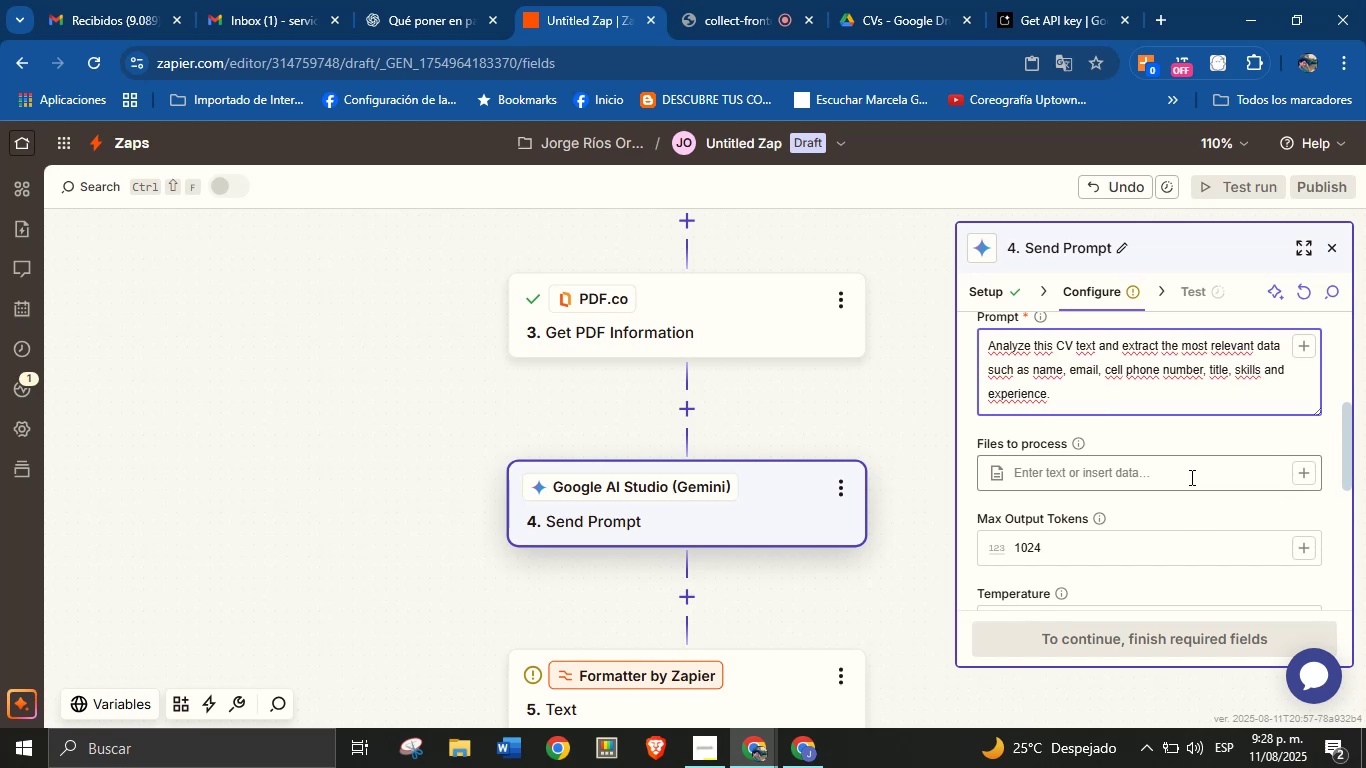 
left_click([1210, 508])
 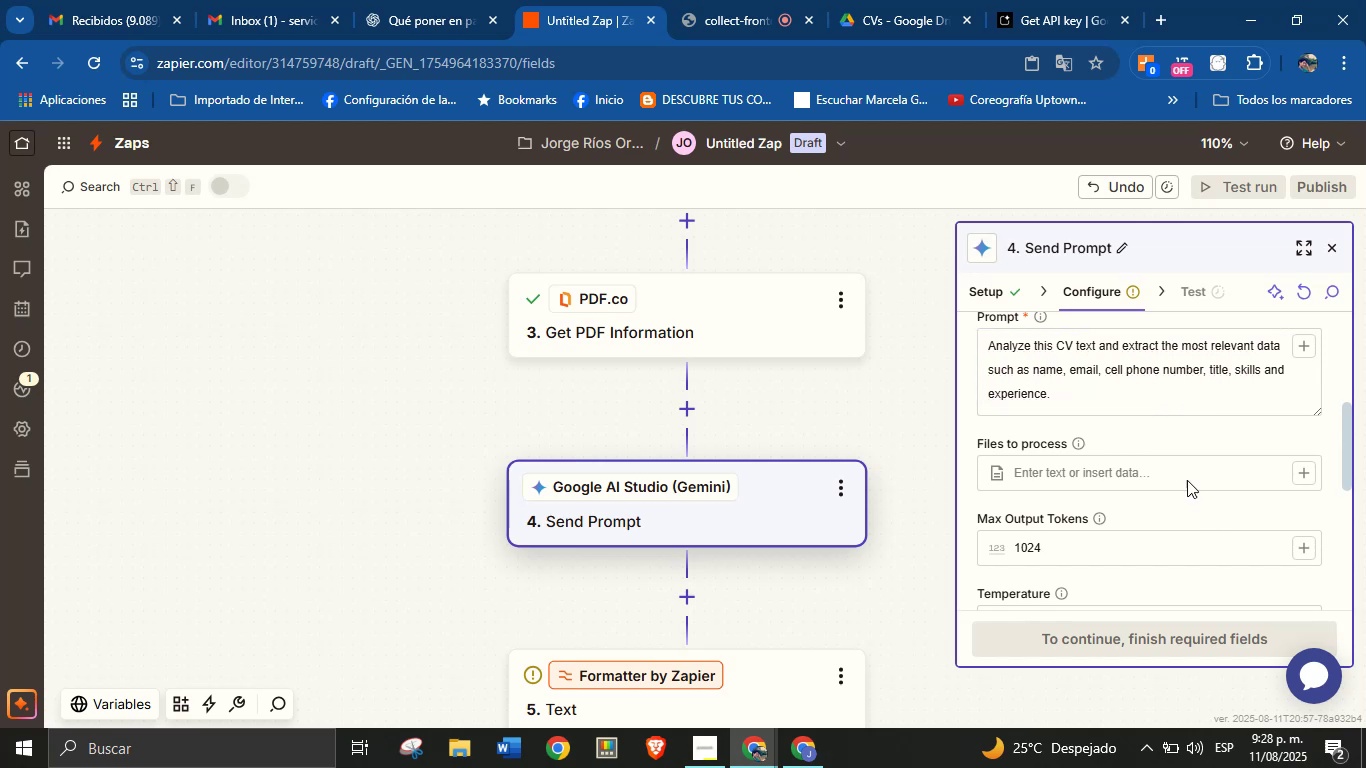 
scroll: coordinate [1183, 466], scroll_direction: down, amount: 1.0
 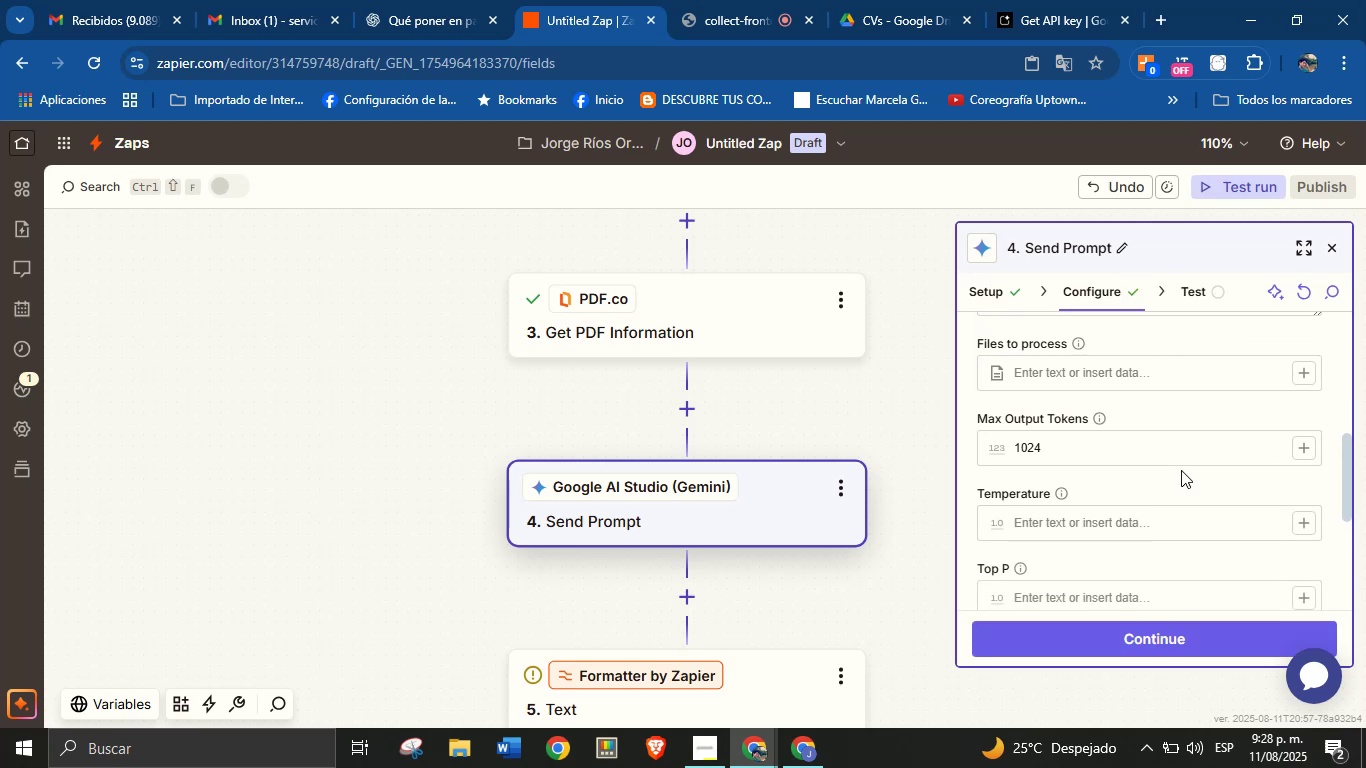 
wait(5.26)
 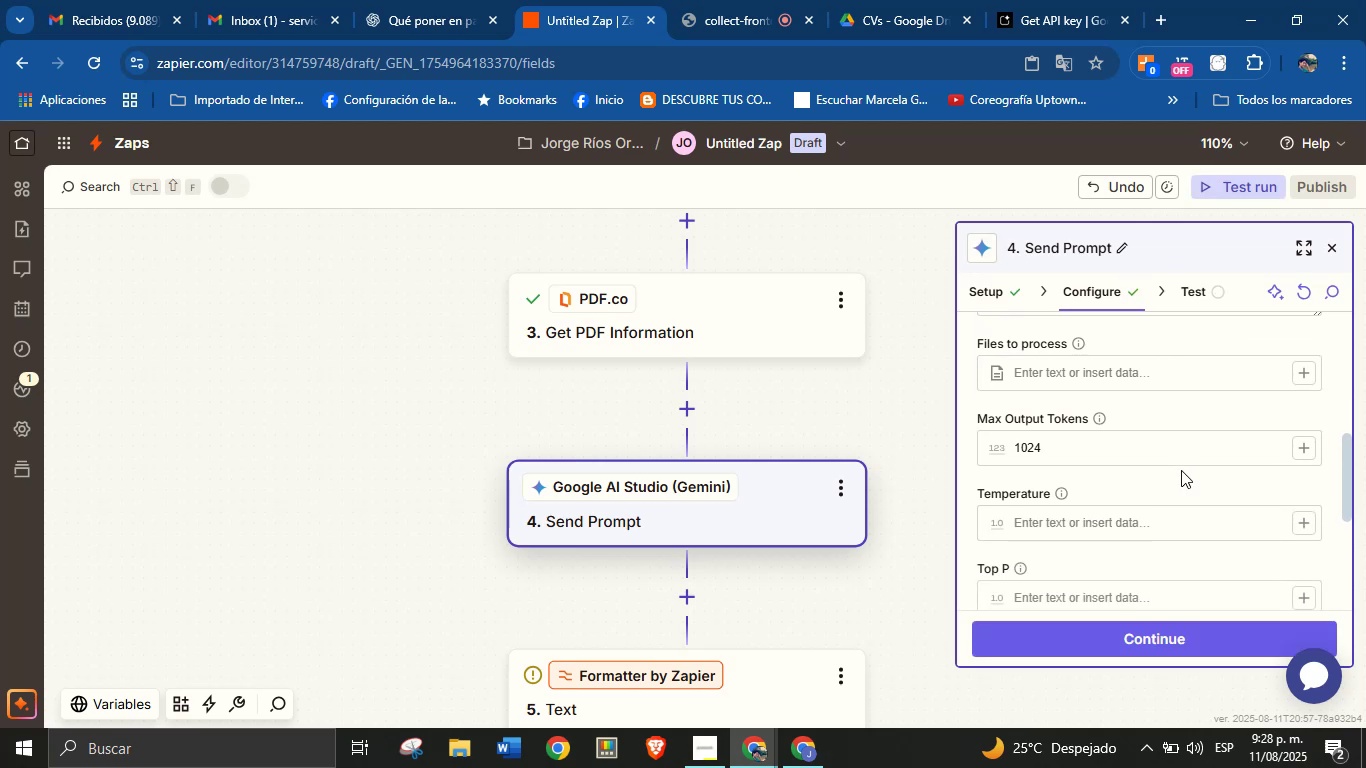 
scroll: coordinate [1160, 469], scroll_direction: down, amount: 1.0
 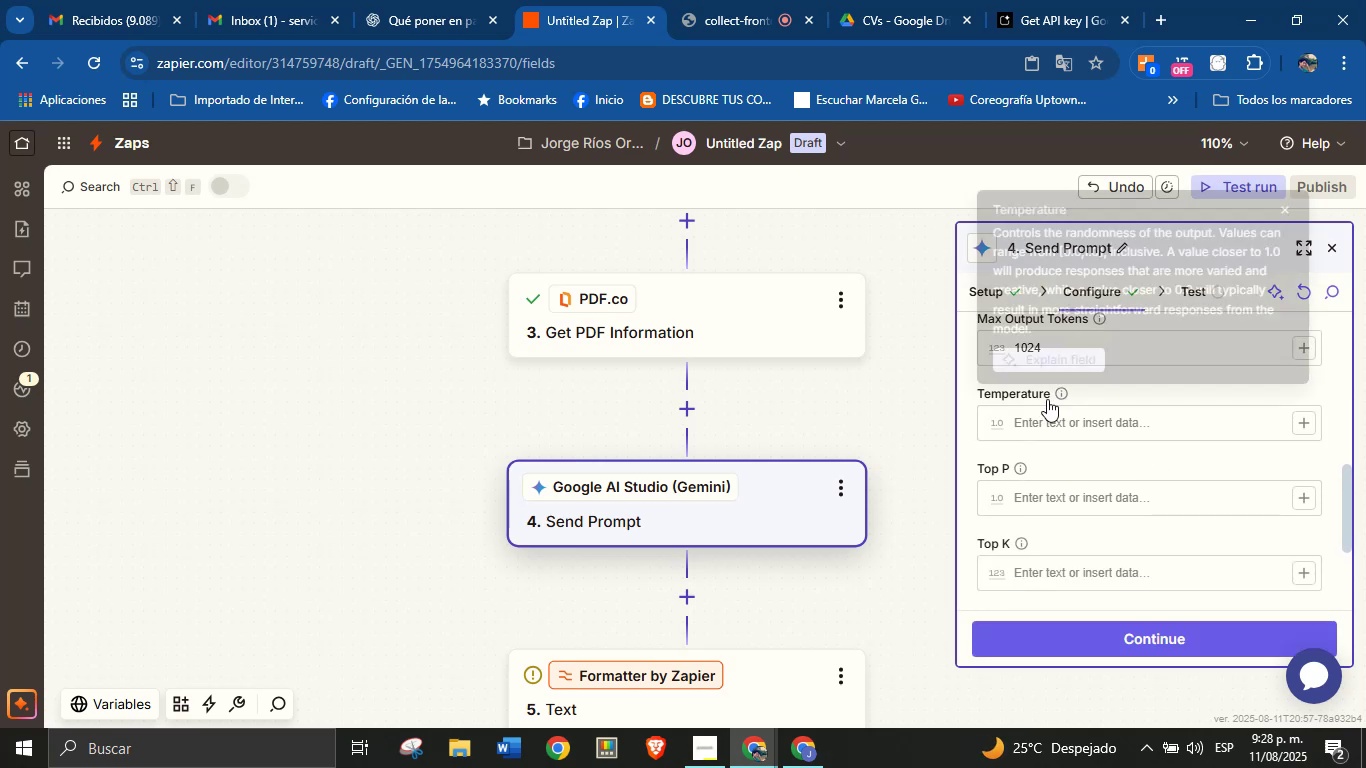 
double_click([1067, 287])
 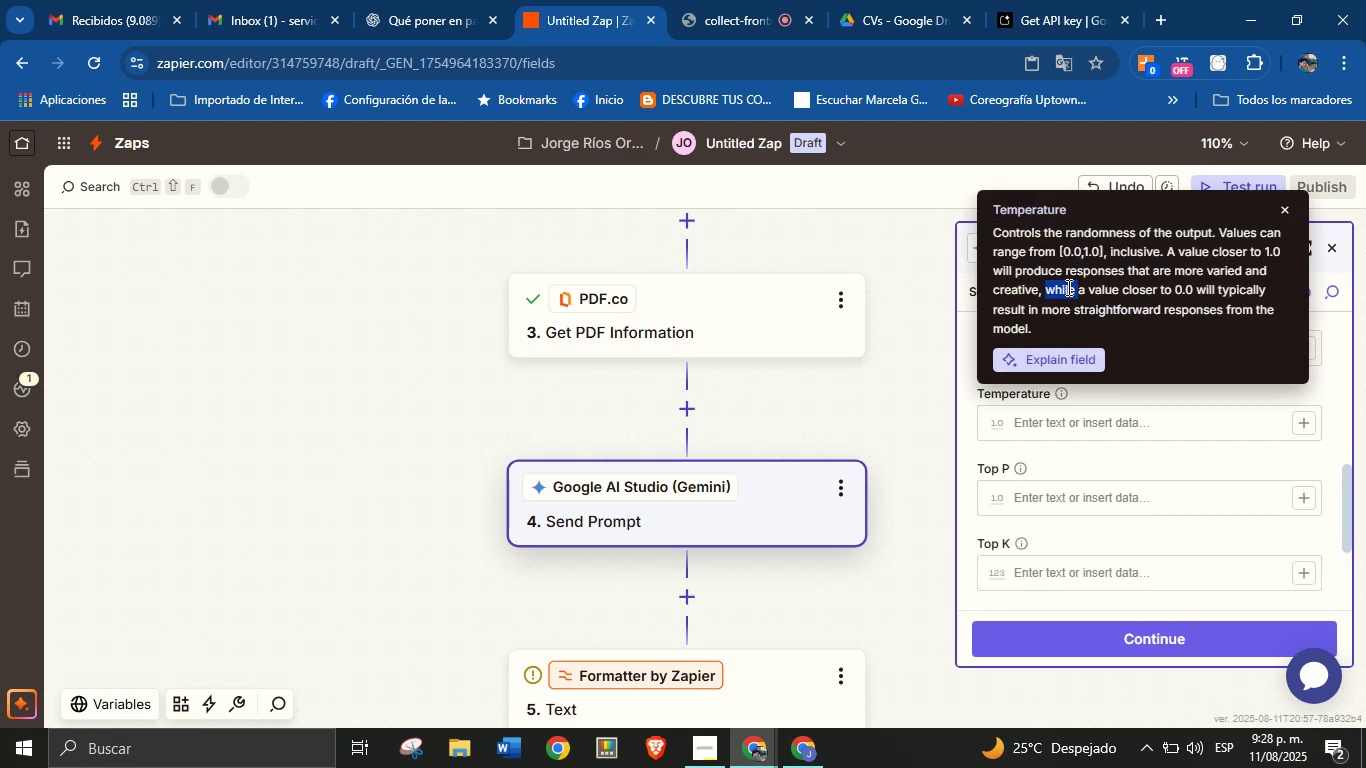 
triple_click([1067, 287])
 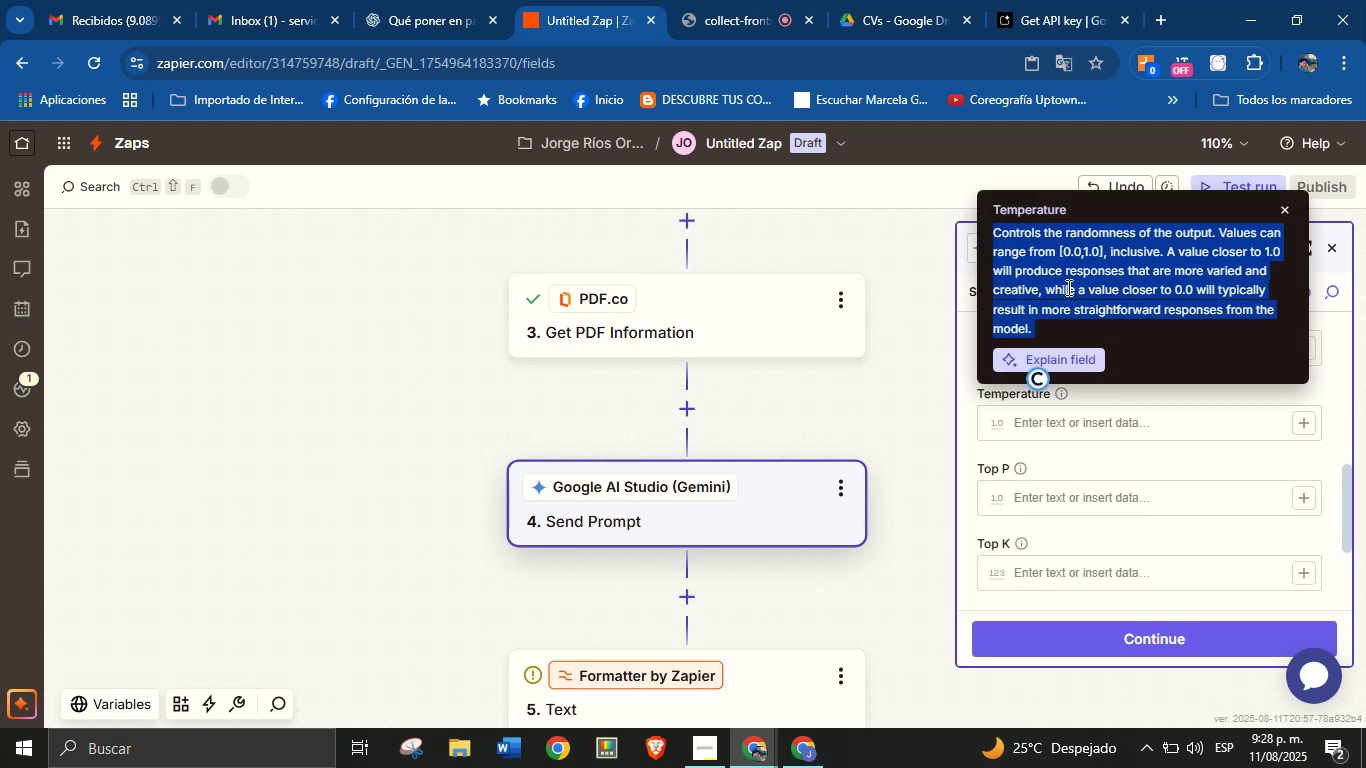 
right_click([1067, 287])
 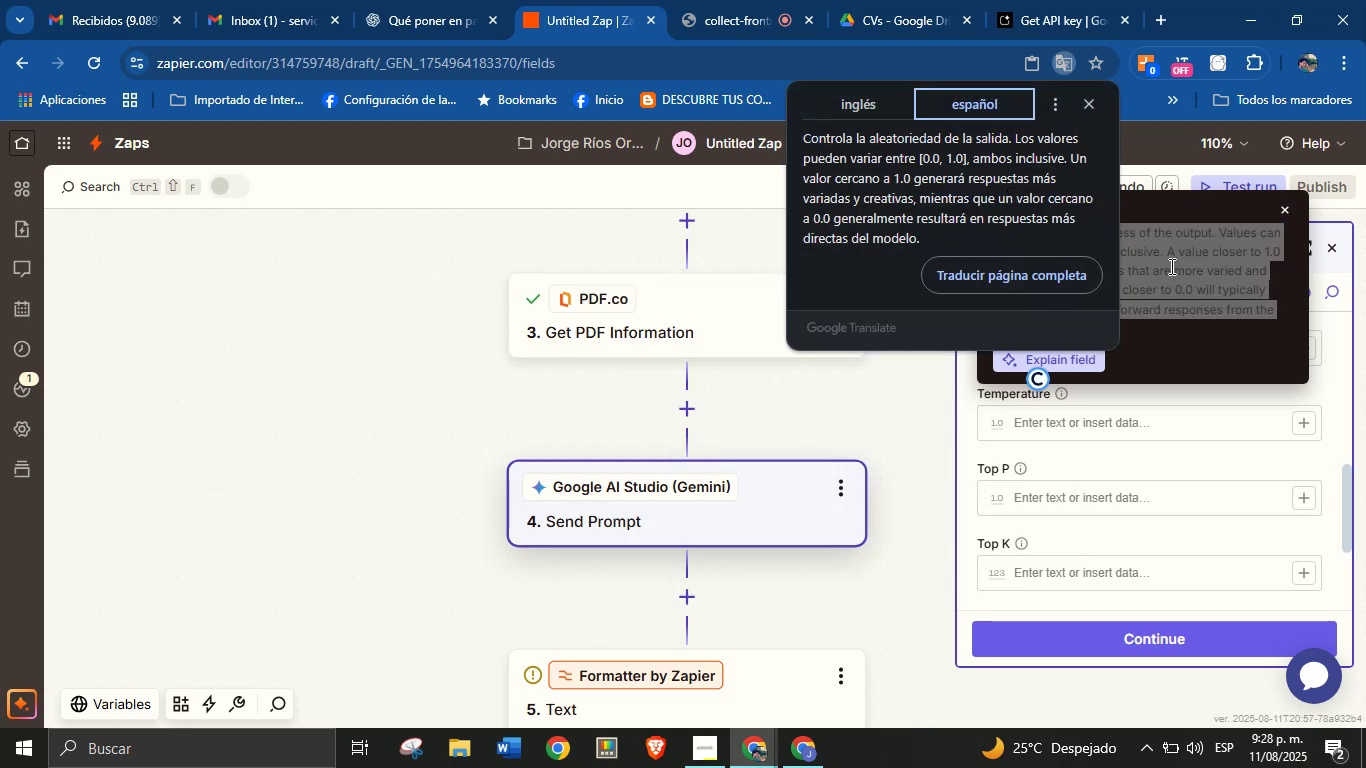 
wait(7.11)
 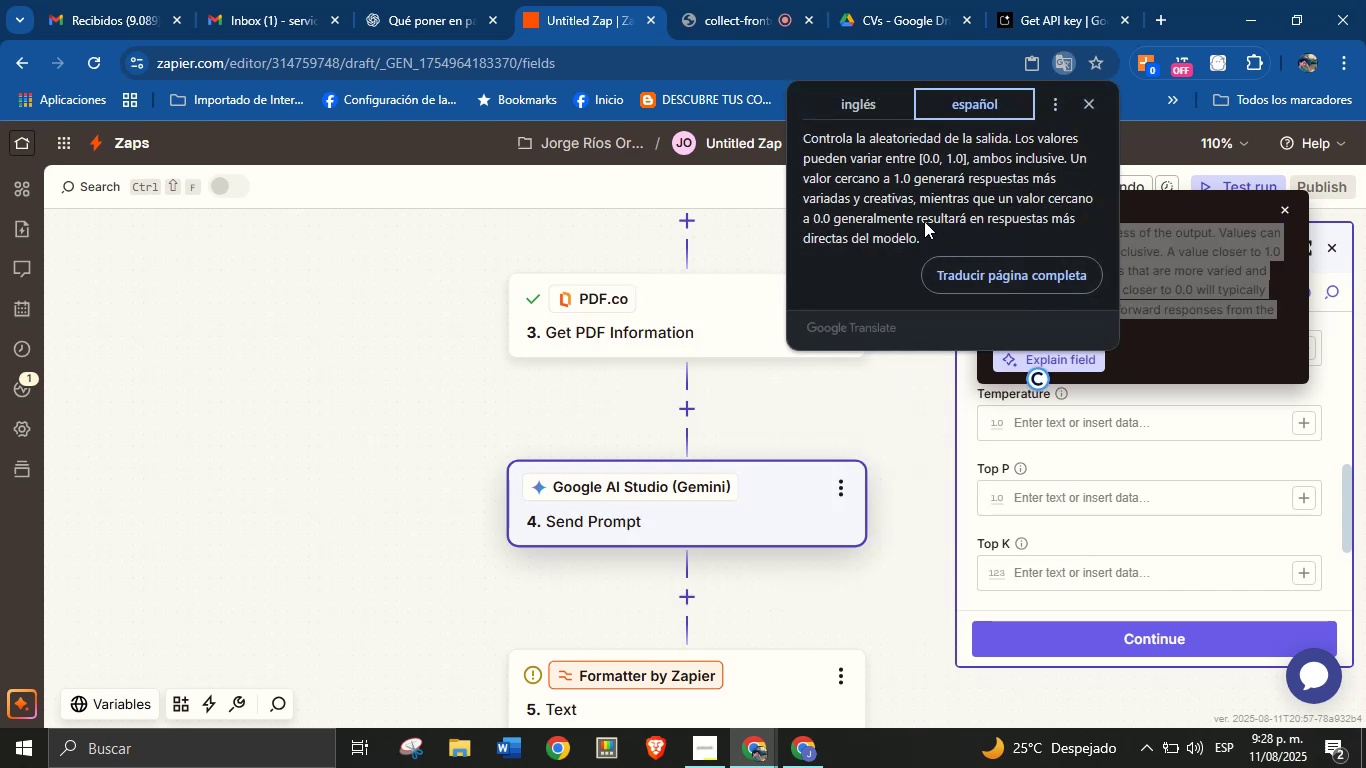 
left_click([1182, 270])
 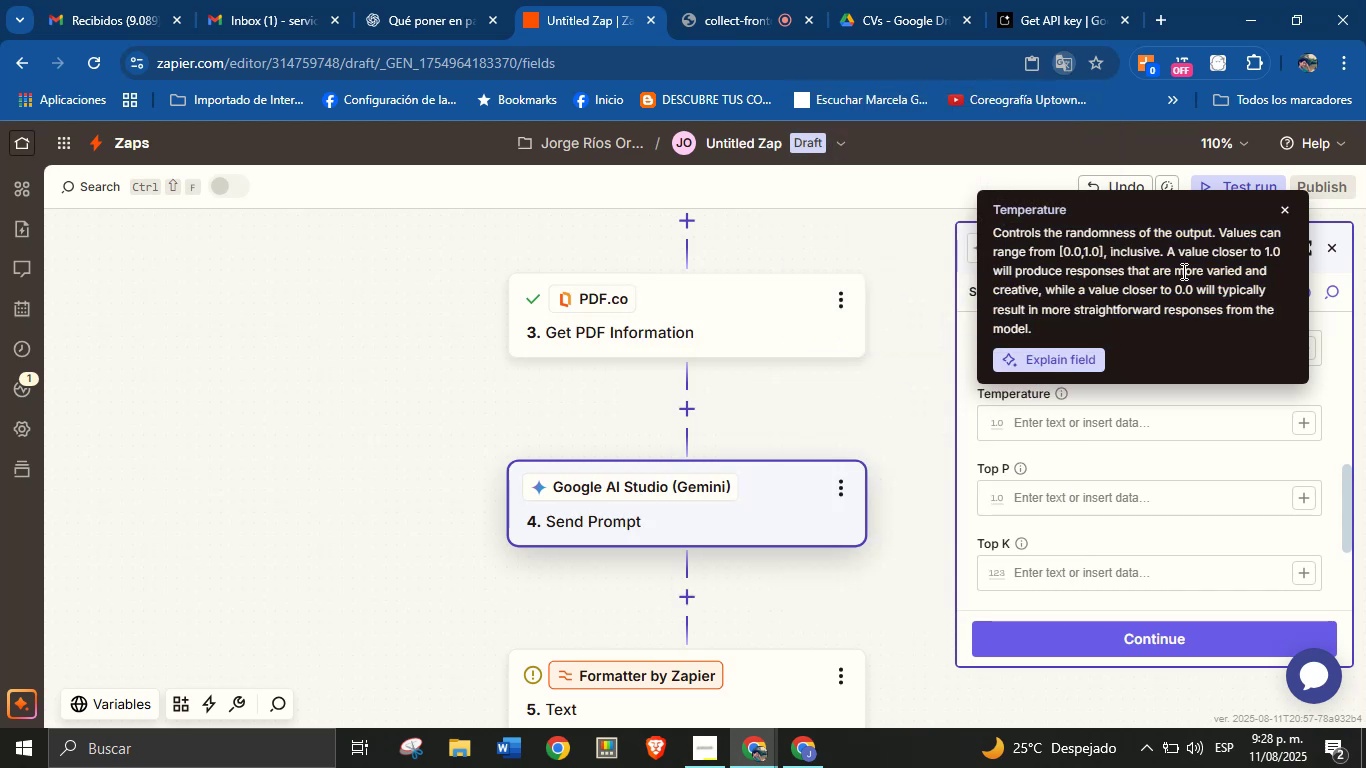 
left_click([1182, 272])
 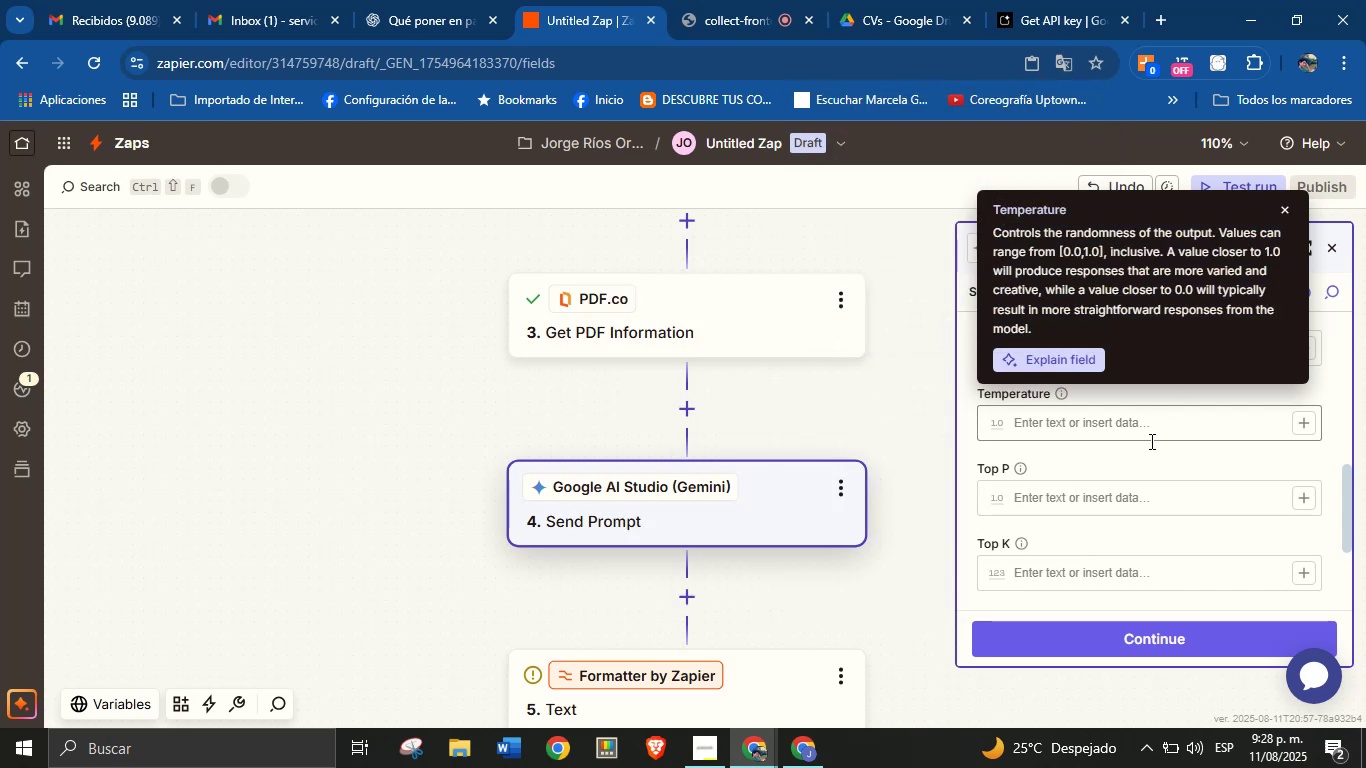 
left_click([1150, 452])
 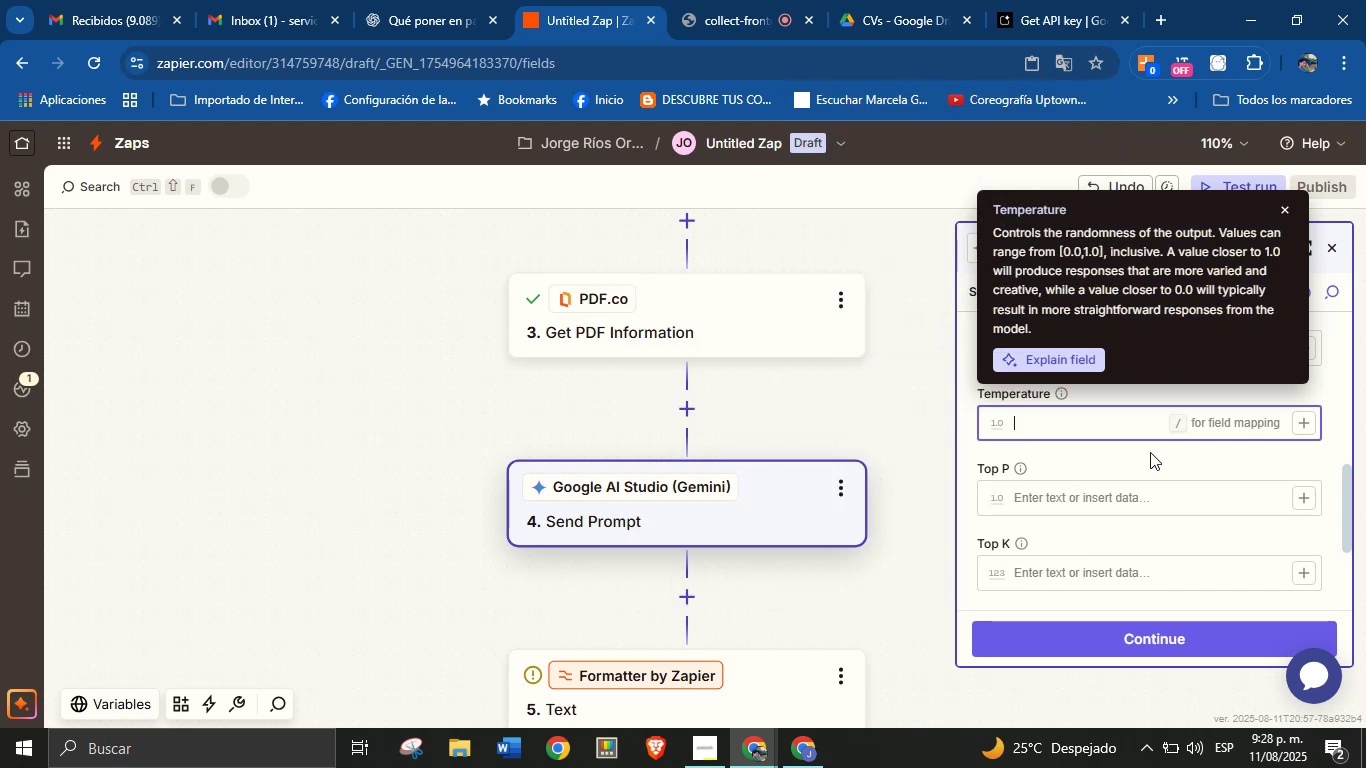 
scroll: coordinate [1143, 500], scroll_direction: down, amount: 4.0
 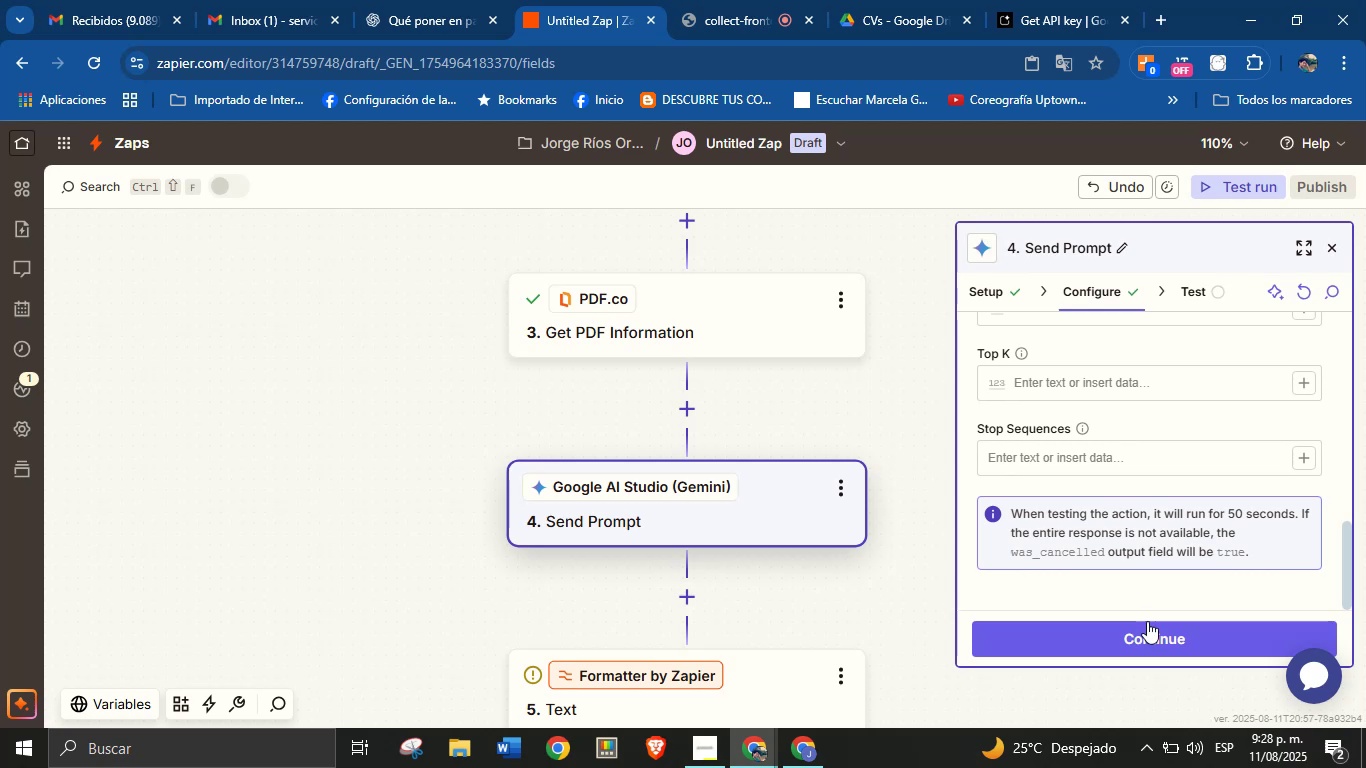 
left_click([1148, 631])
 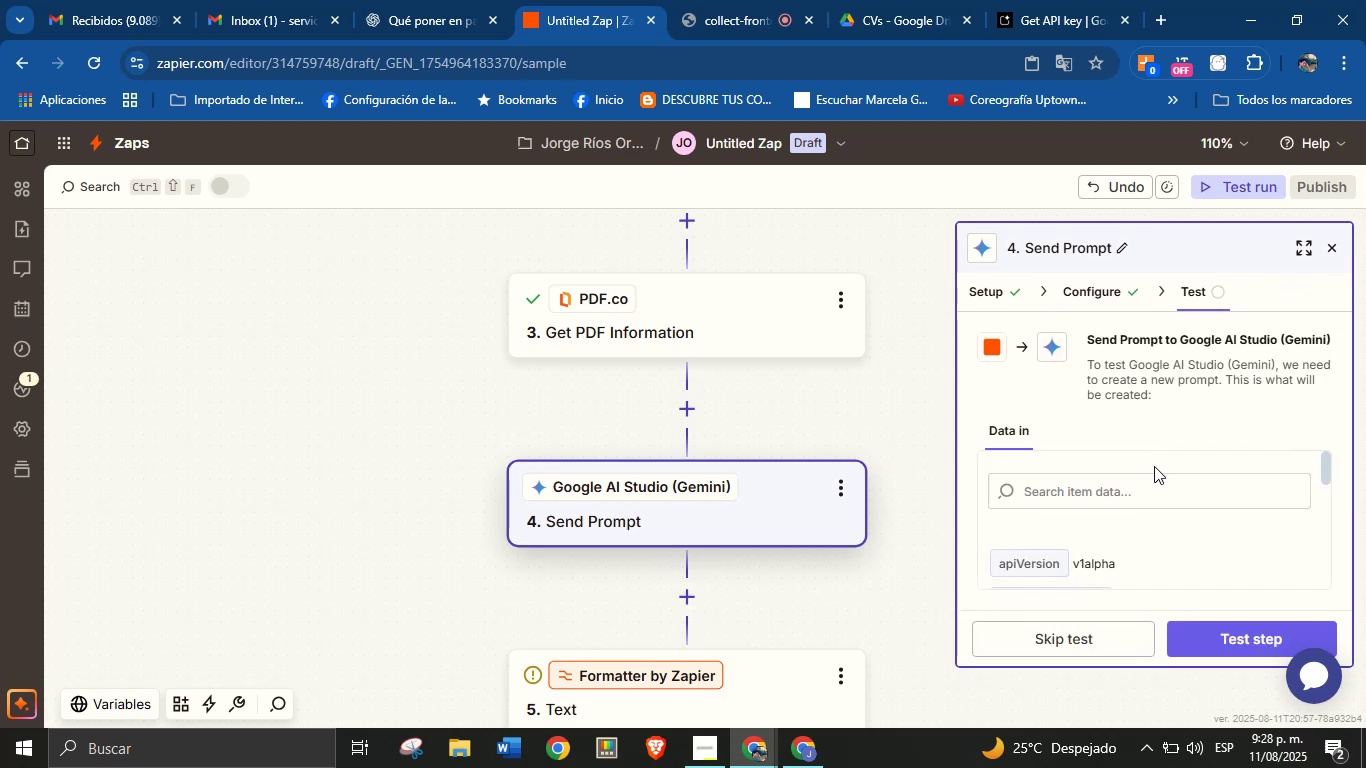 
scroll: coordinate [1176, 557], scroll_direction: down, amount: 7.0
 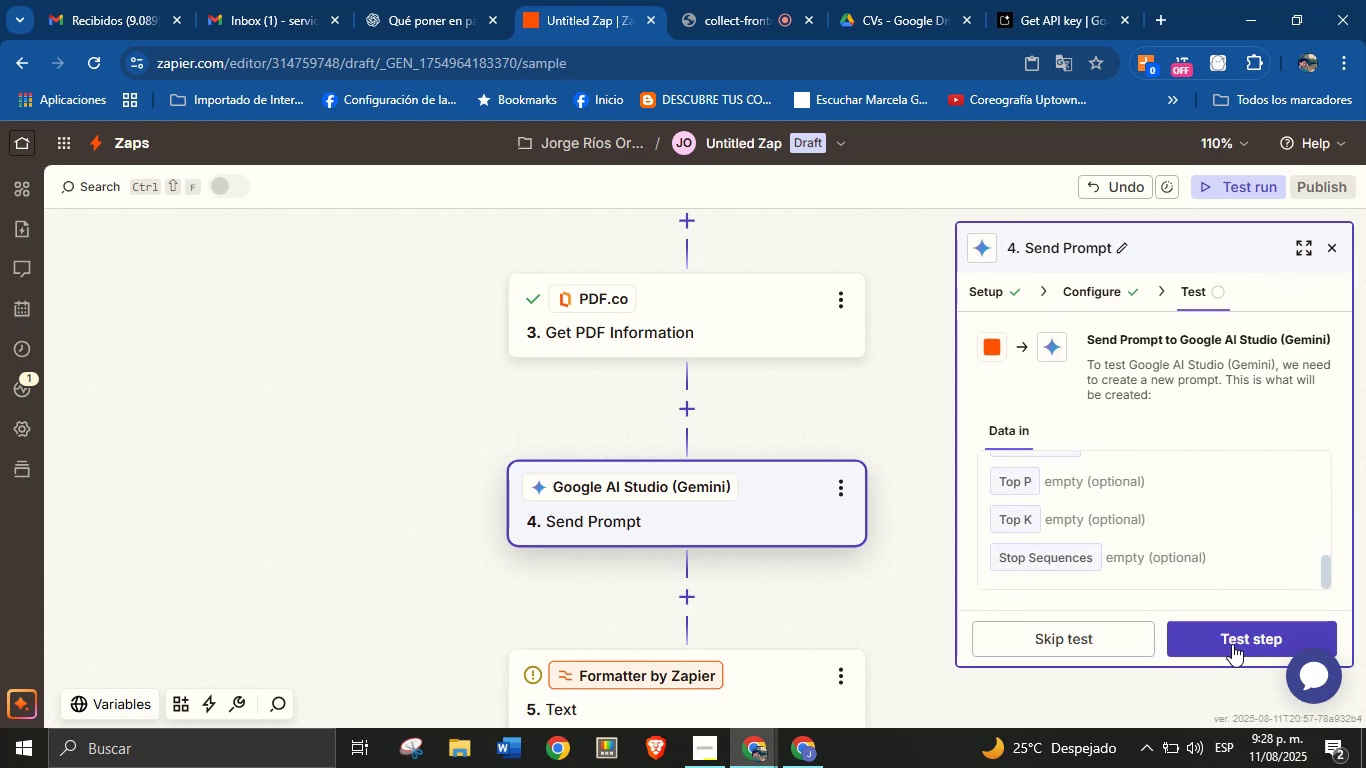 
left_click([1232, 644])
 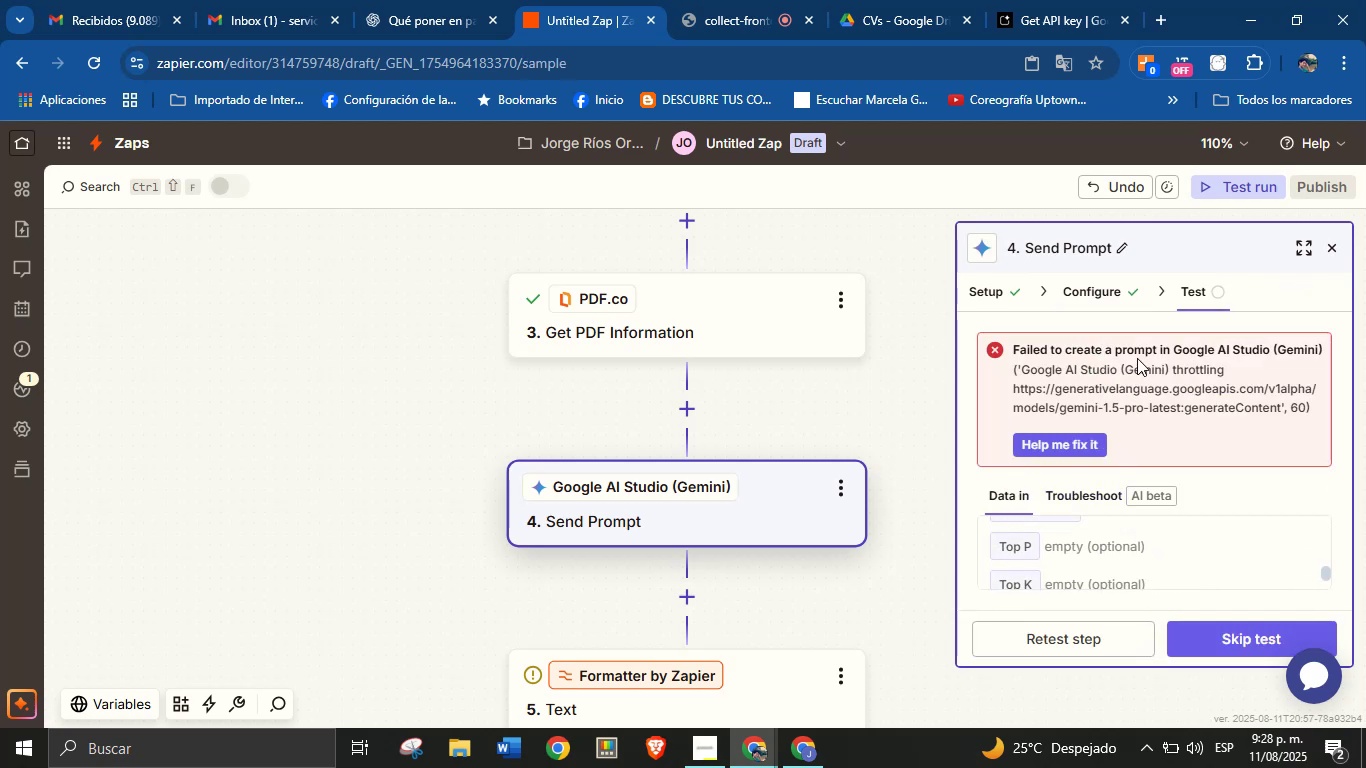 
wait(8.01)
 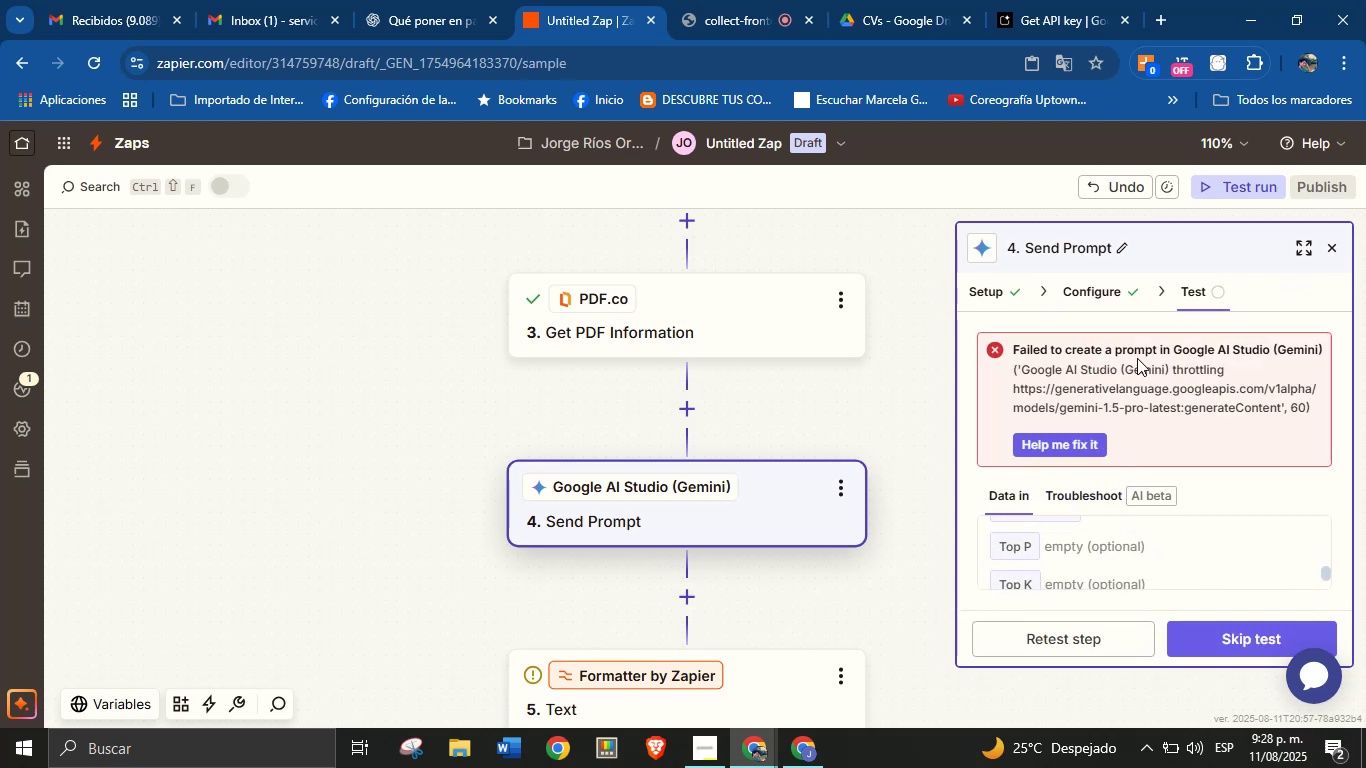 
double_click([1136, 360])
 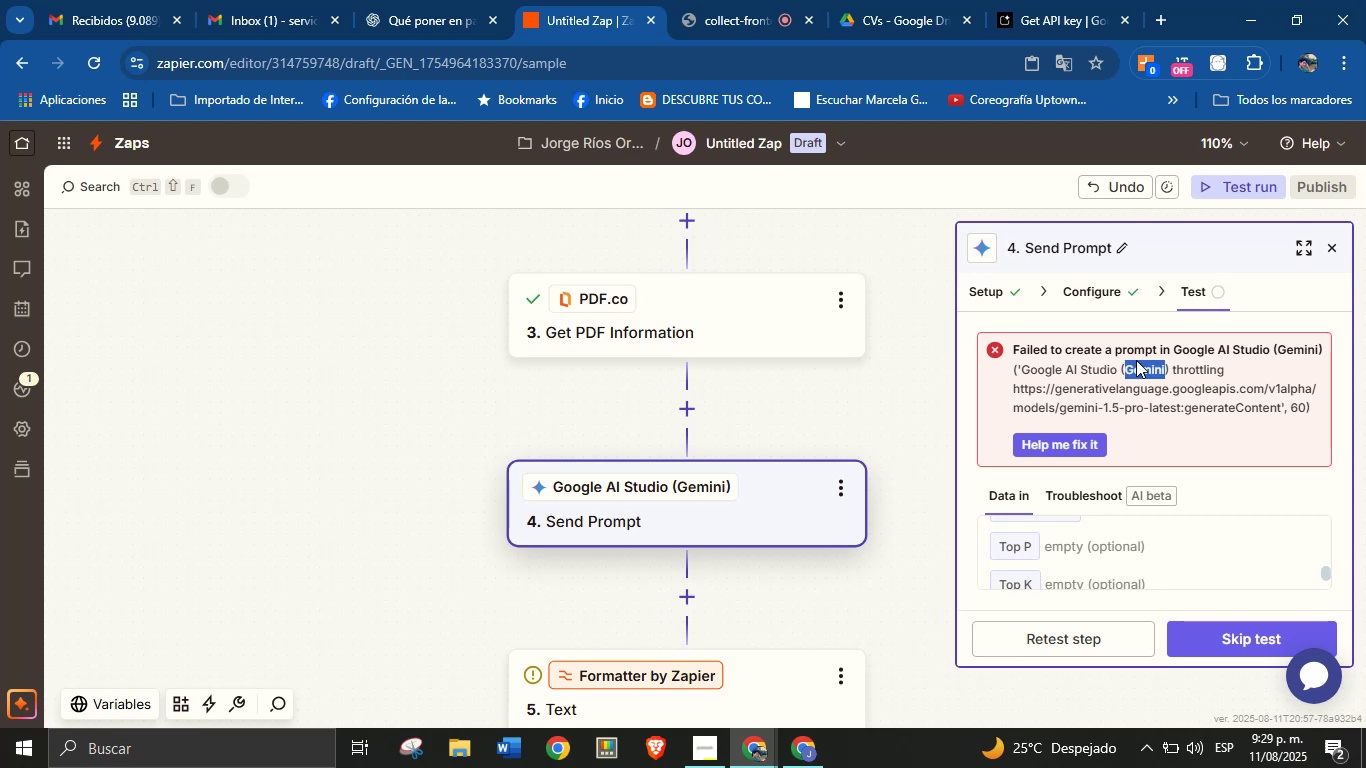 
triple_click([1136, 360])
 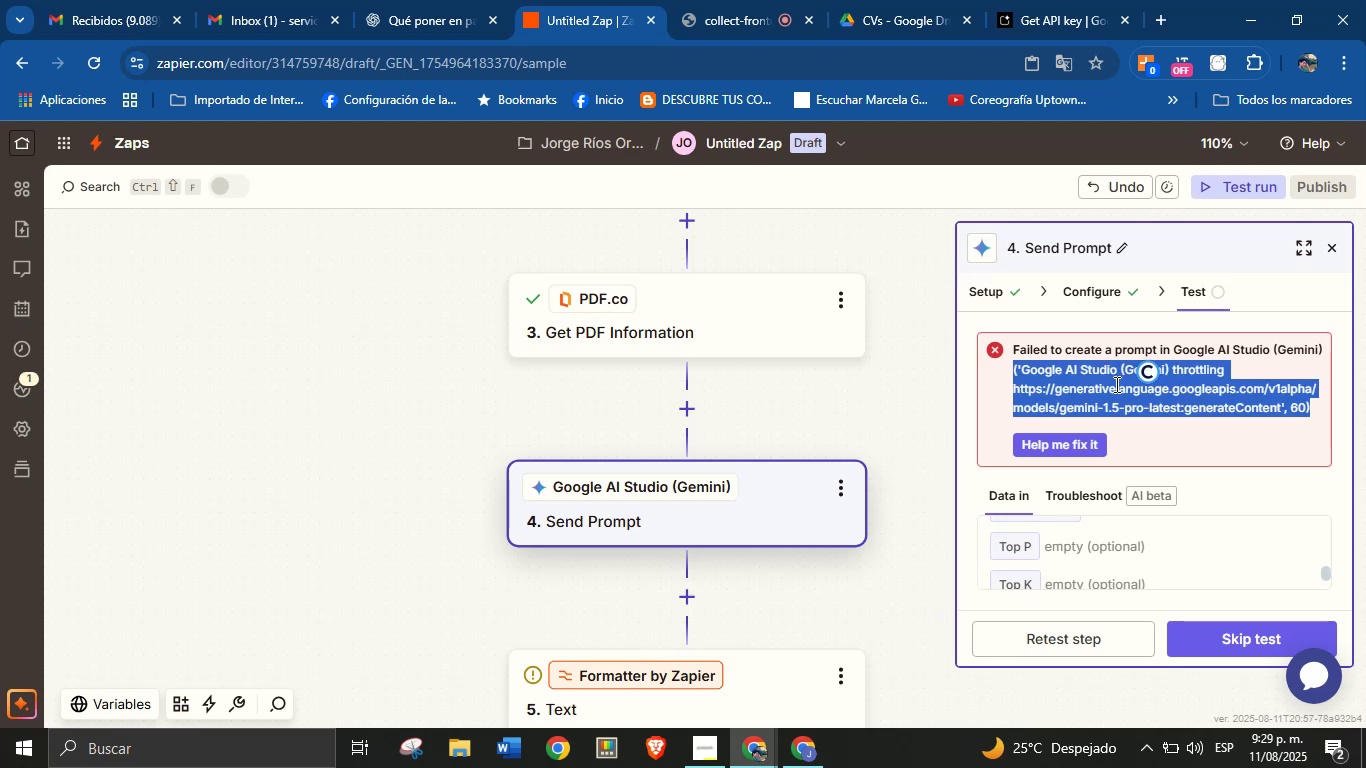 
left_click([1109, 391])
 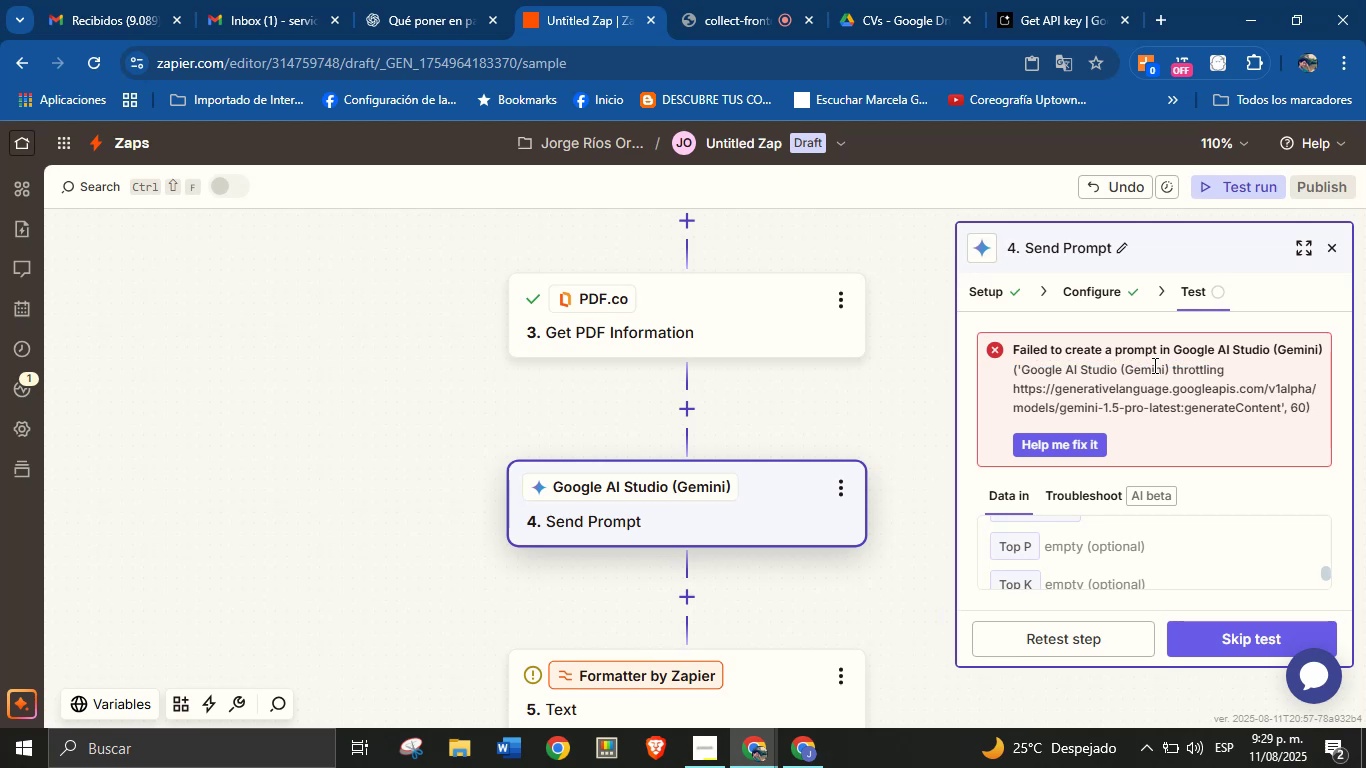 
double_click([1151, 377])
 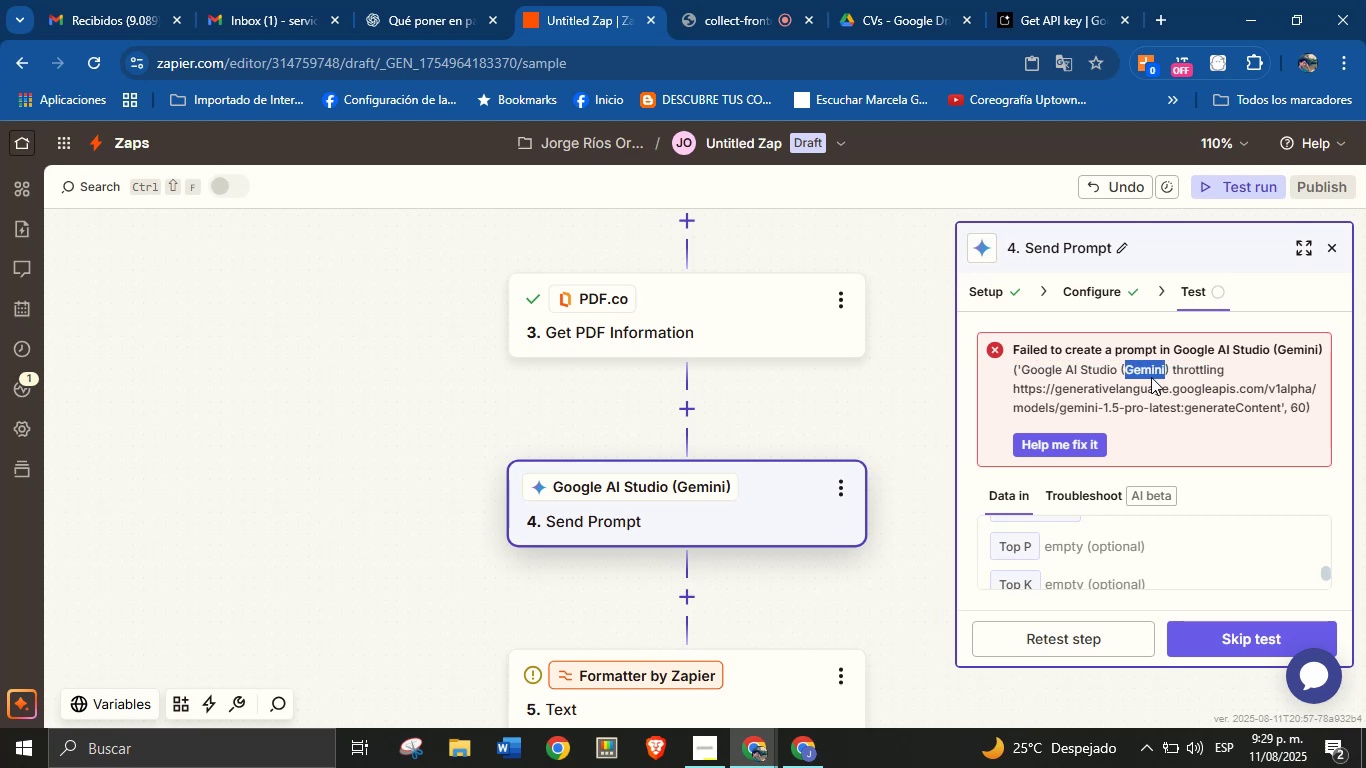 
triple_click([1151, 377])
 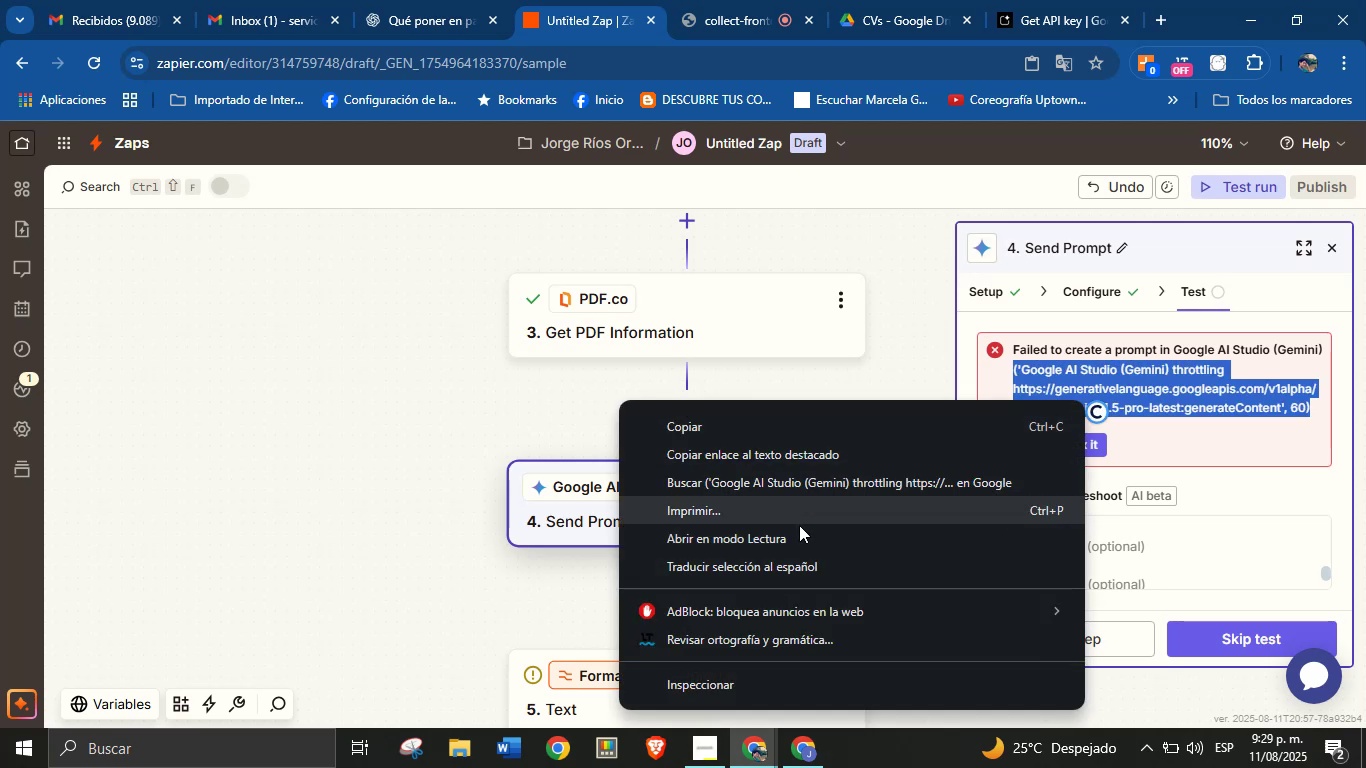 
left_click([783, 567])
 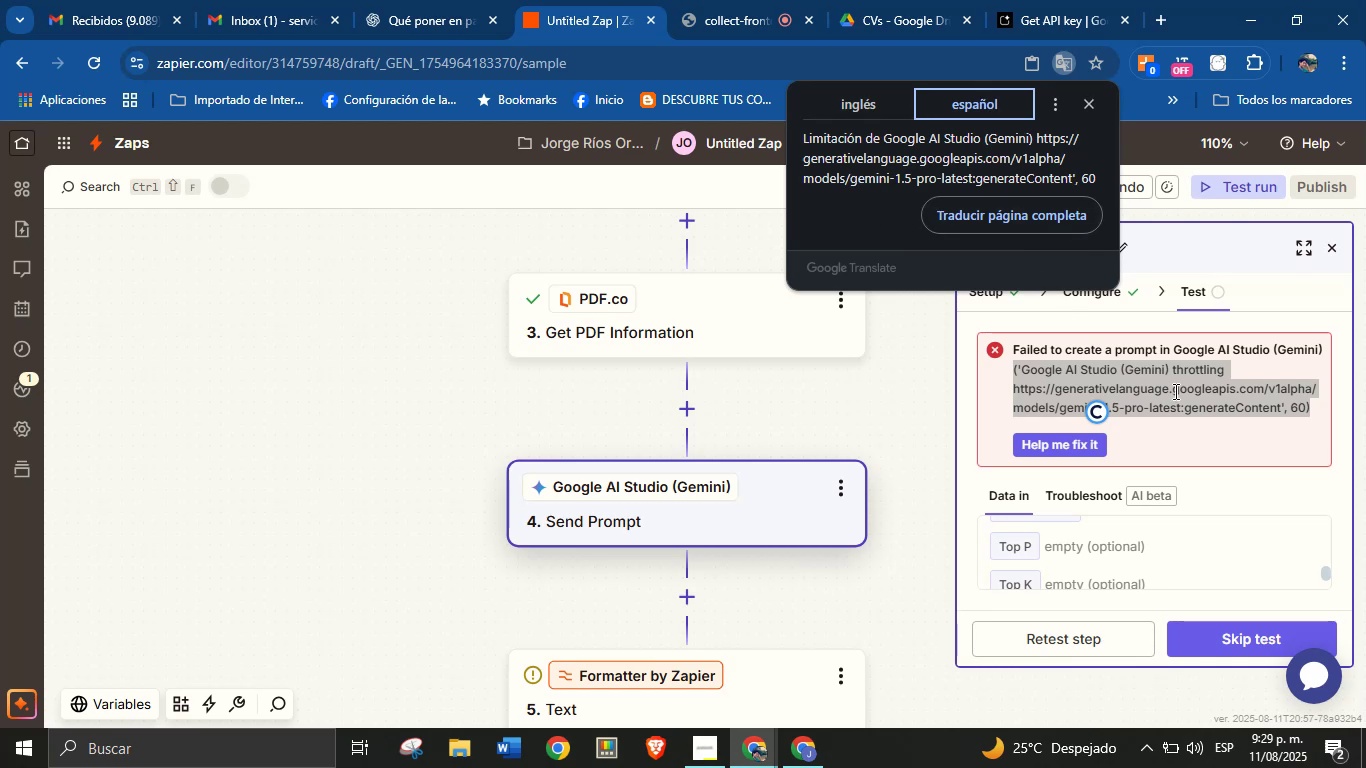 
left_click([1218, 406])
 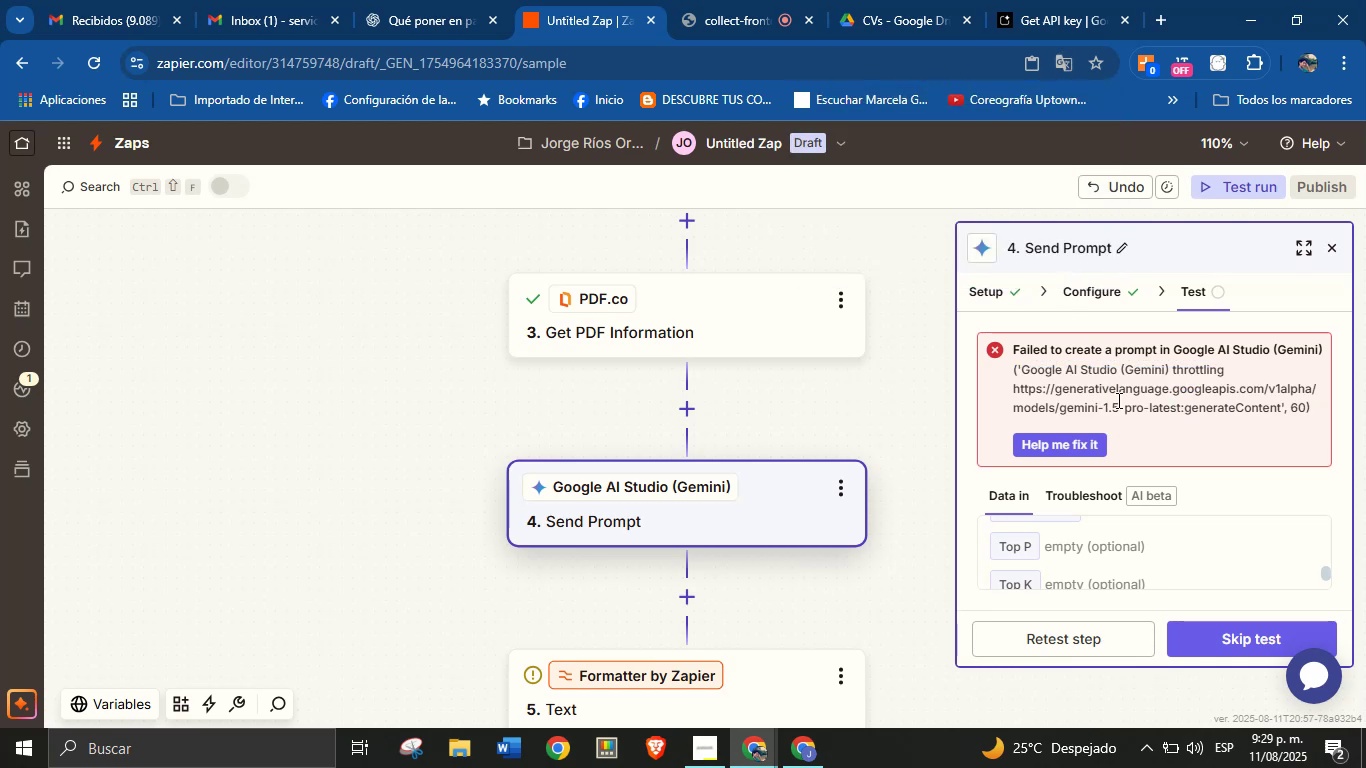 
scroll: coordinate [1135, 462], scroll_direction: down, amount: 3.0
 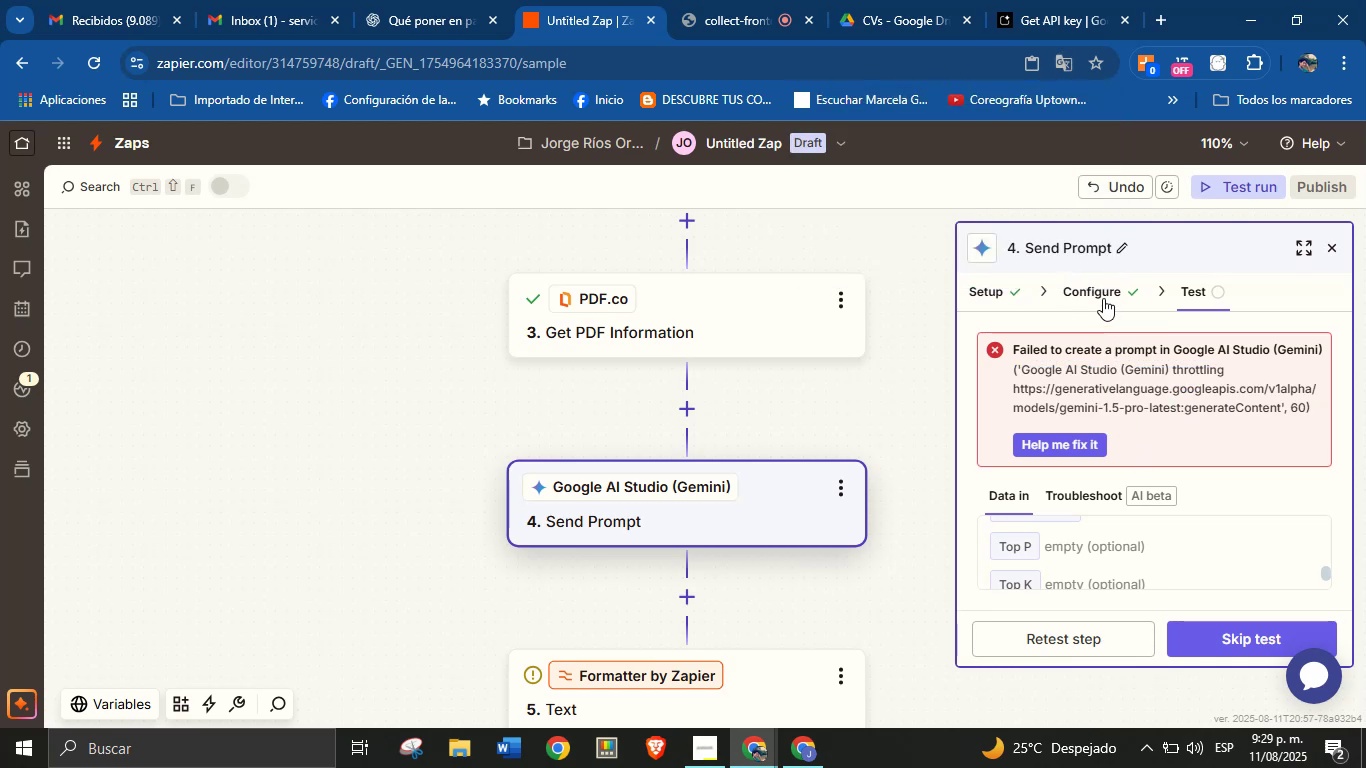 
left_click([1102, 294])
 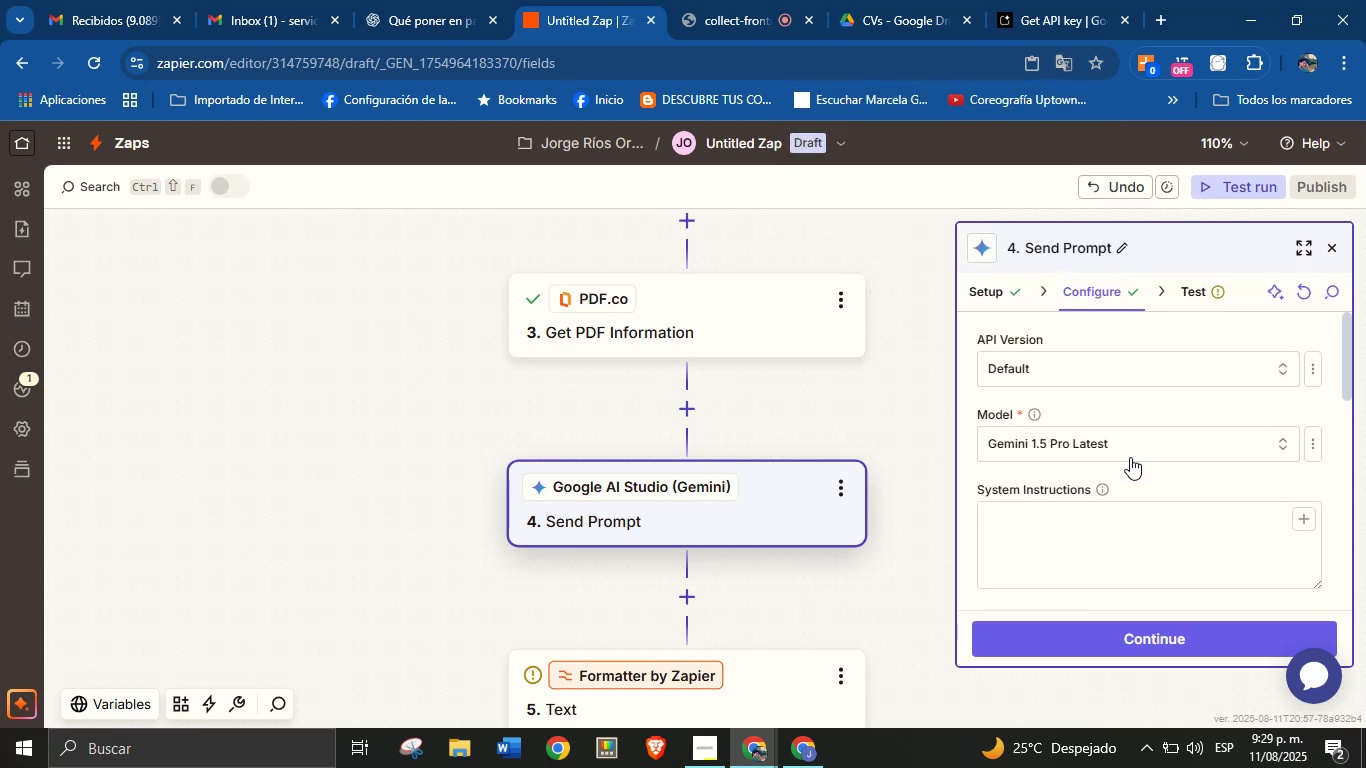 
left_click([1130, 449])
 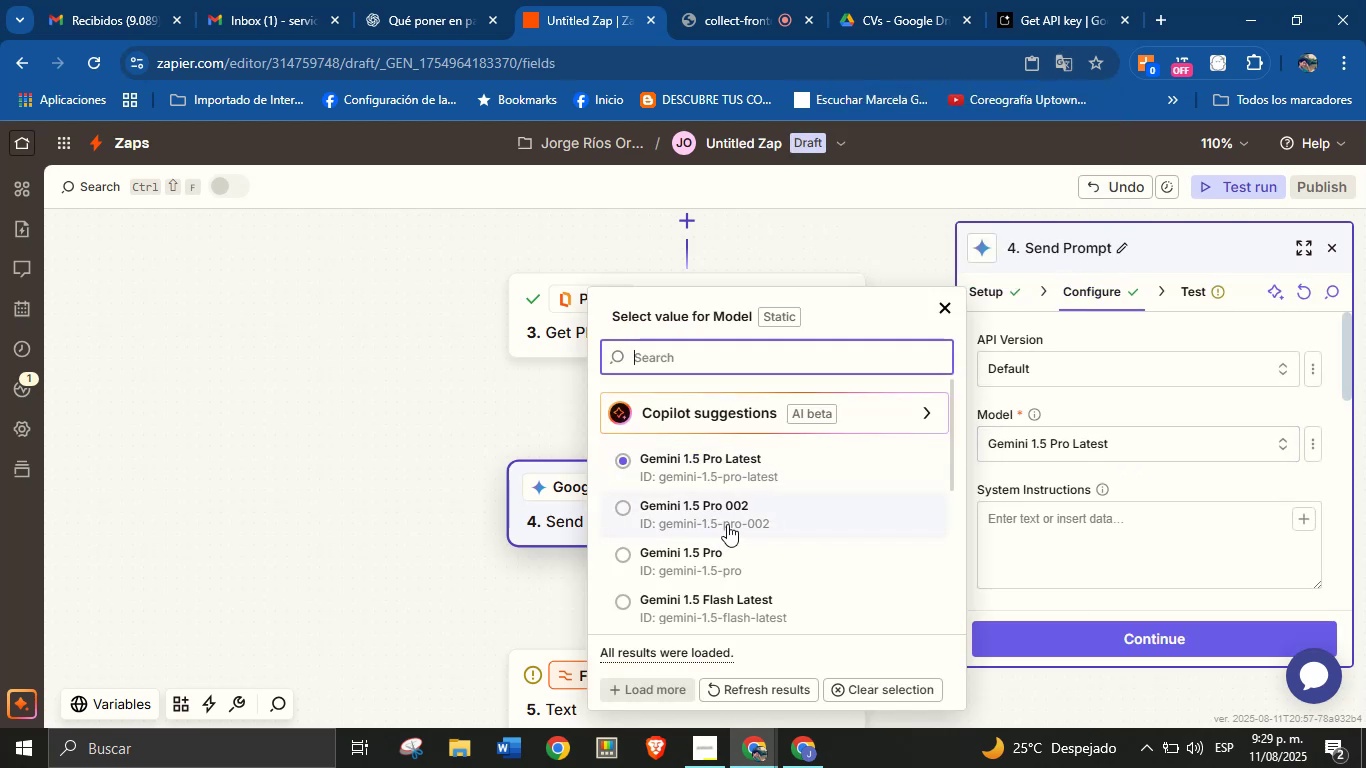 
left_click([738, 516])
 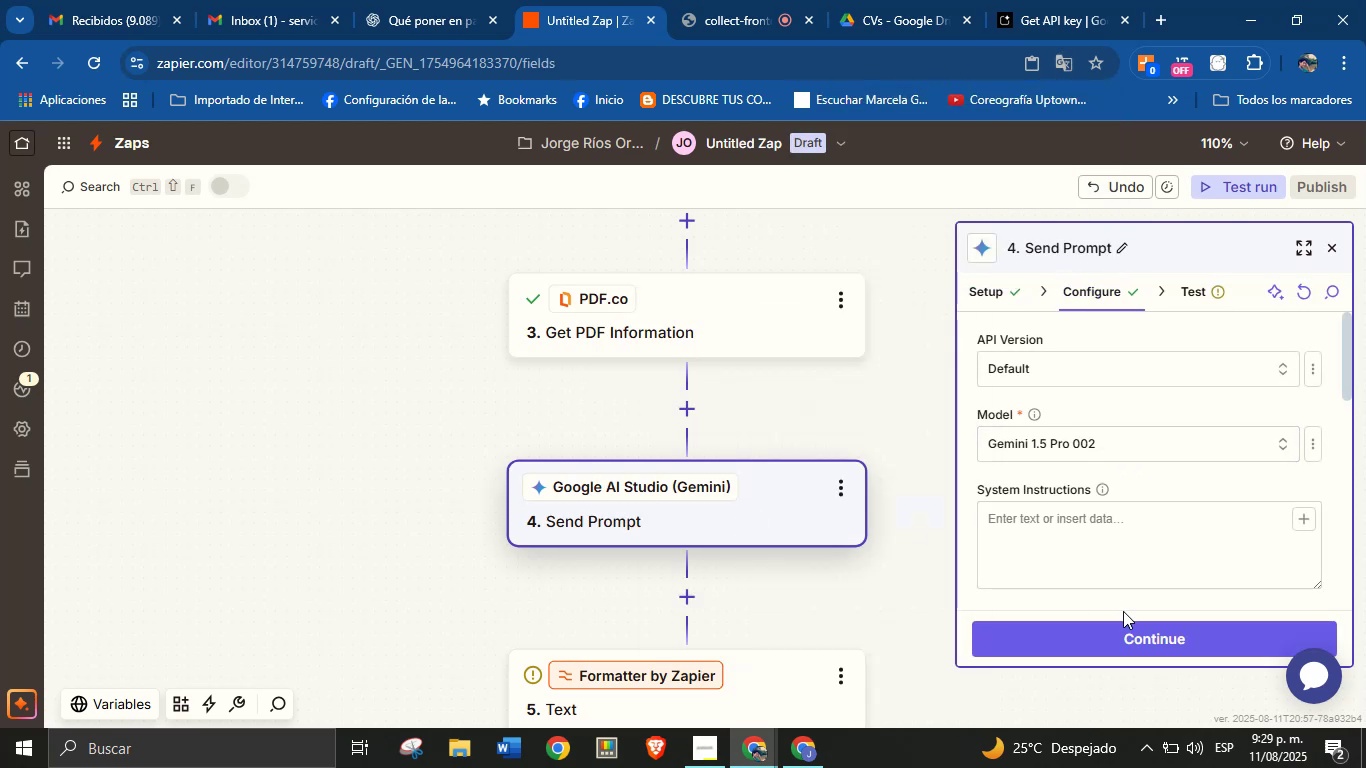 
scroll: coordinate [1156, 519], scroll_direction: down, amount: 3.0
 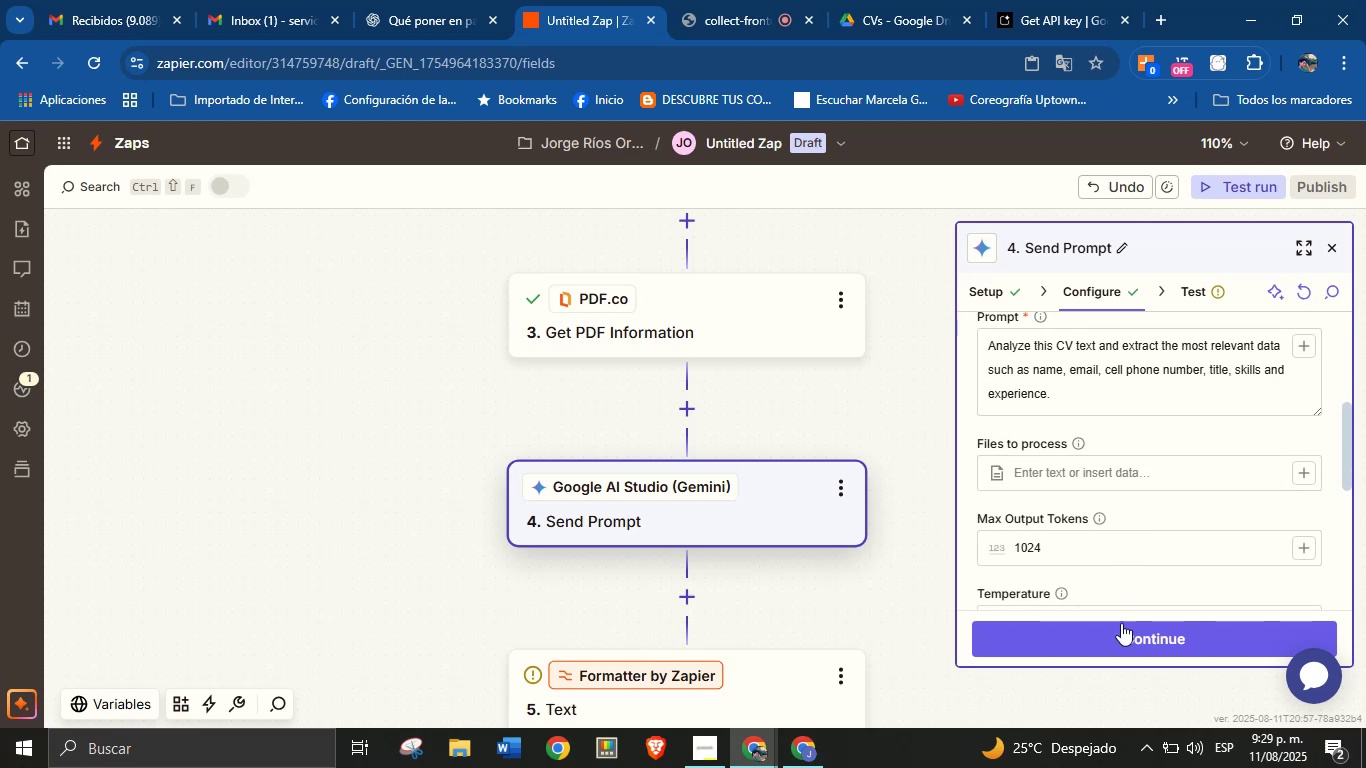 
left_click([1121, 628])
 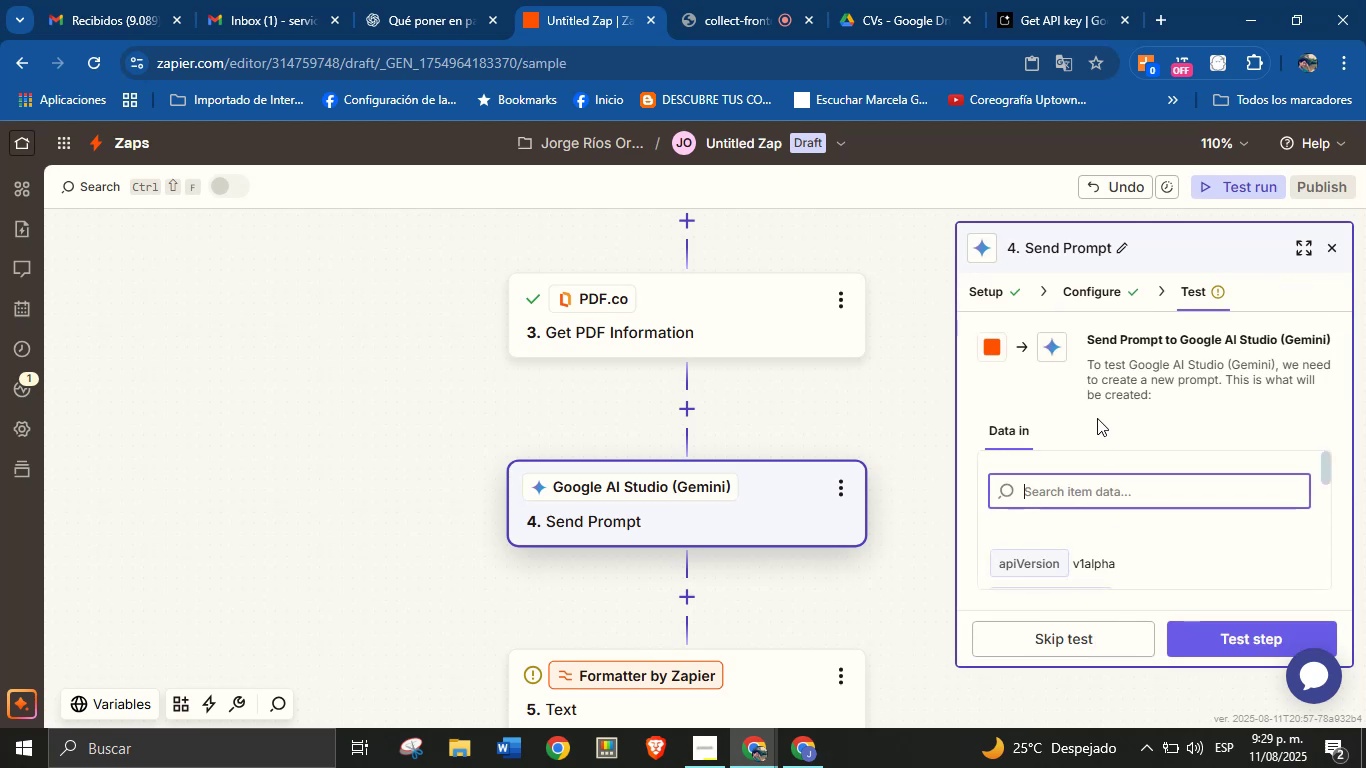 
scroll: coordinate [1174, 544], scroll_direction: down, amount: 5.0
 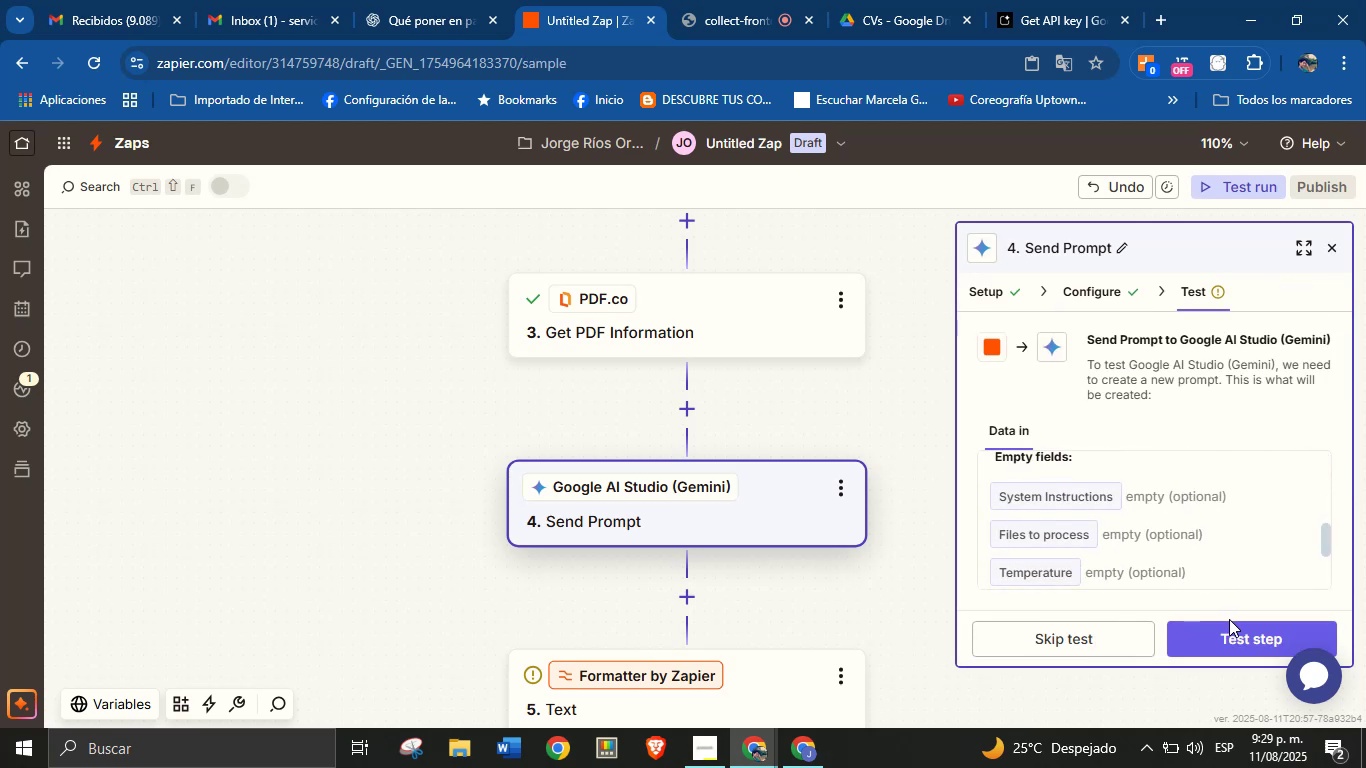 
left_click([1231, 627])
 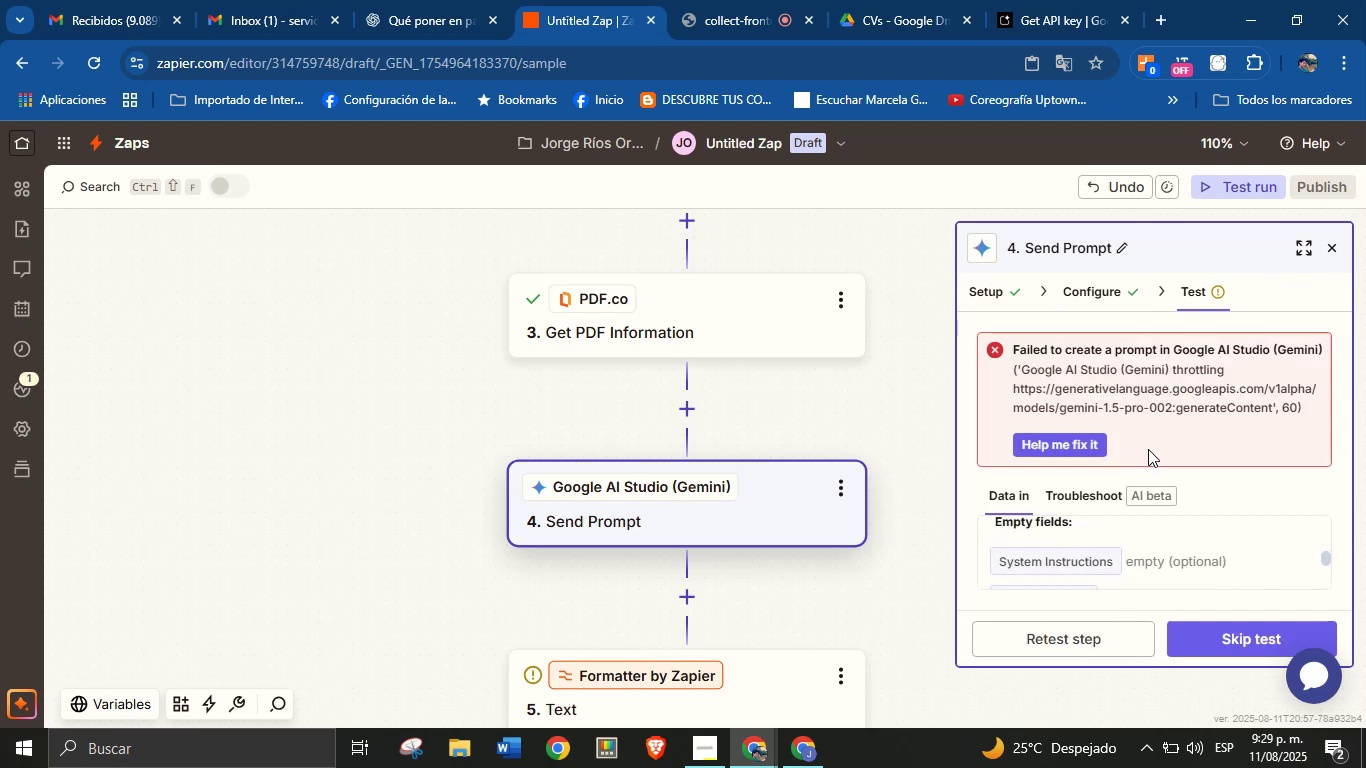 
left_click([1098, 294])
 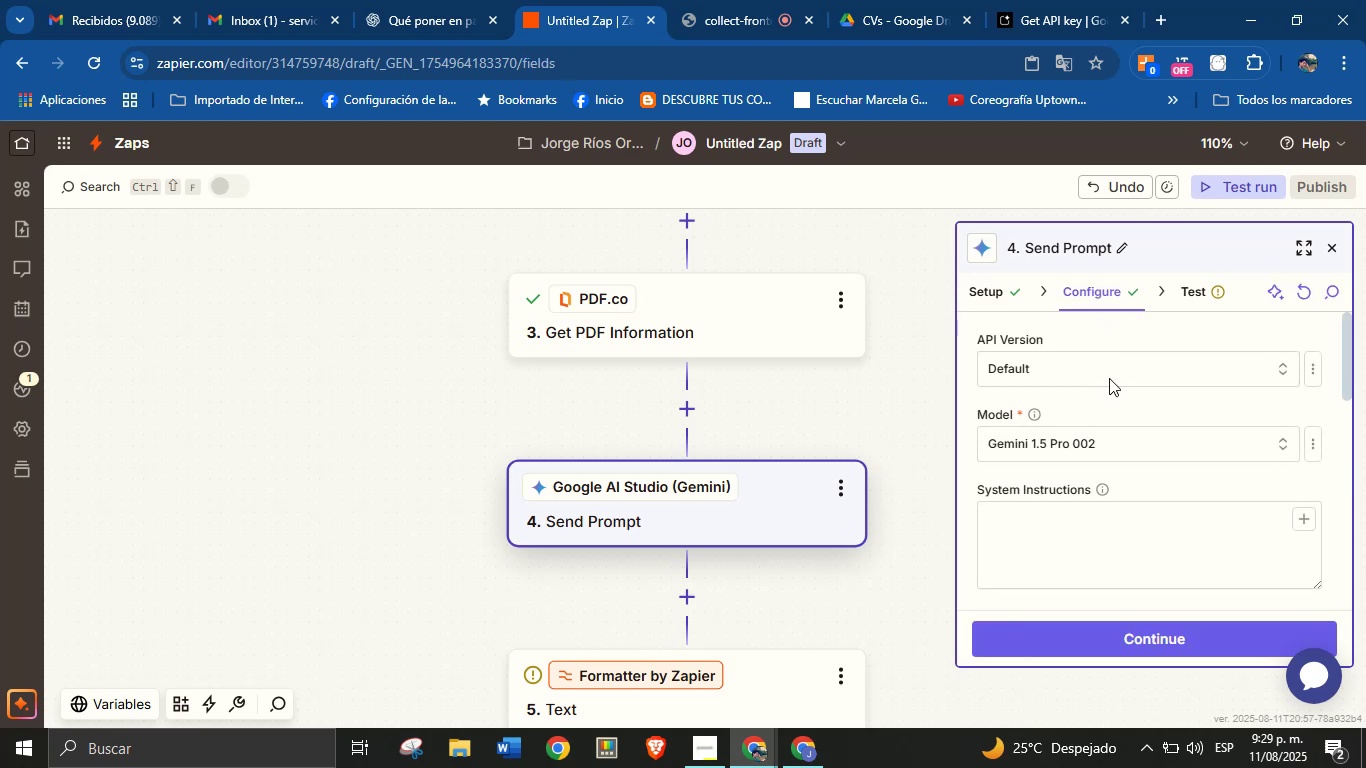 
scroll: coordinate [1127, 467], scroll_direction: down, amount: 1.0
 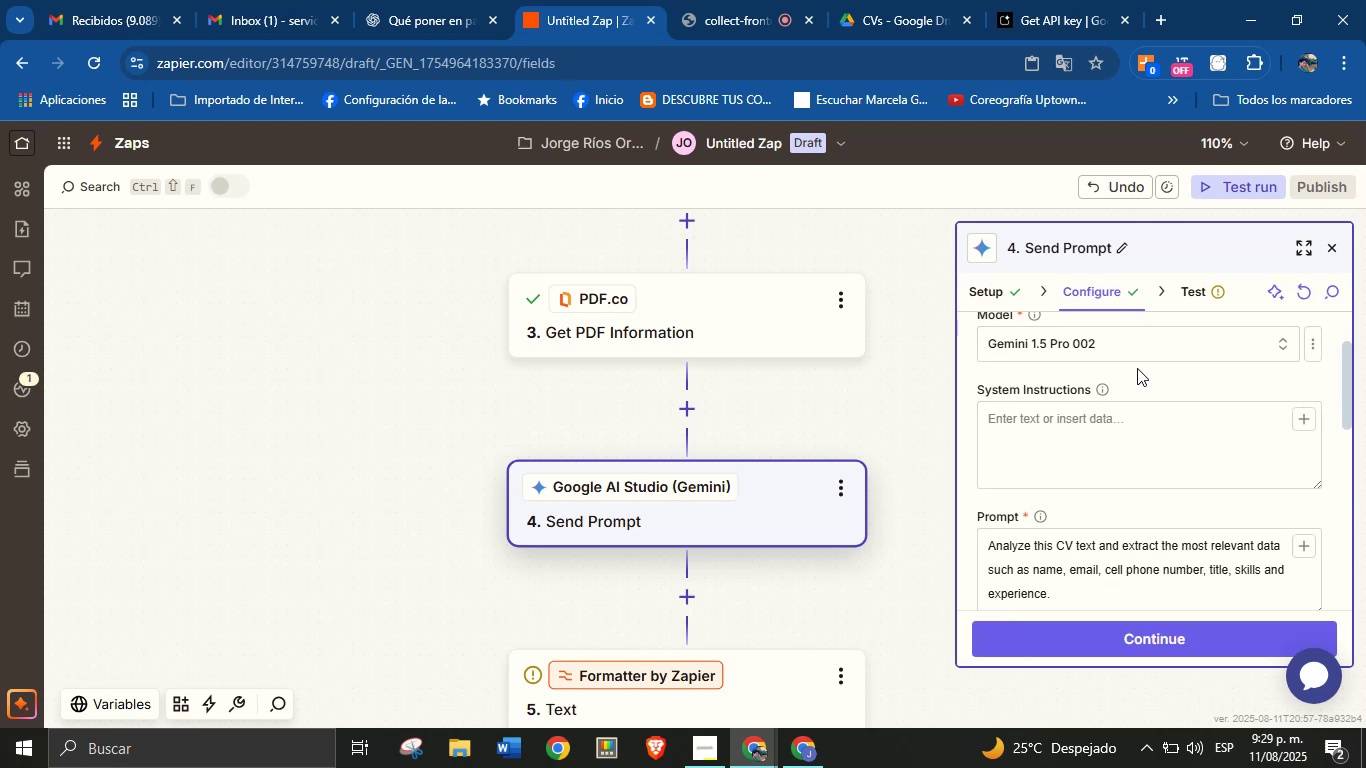 
left_click([1144, 347])
 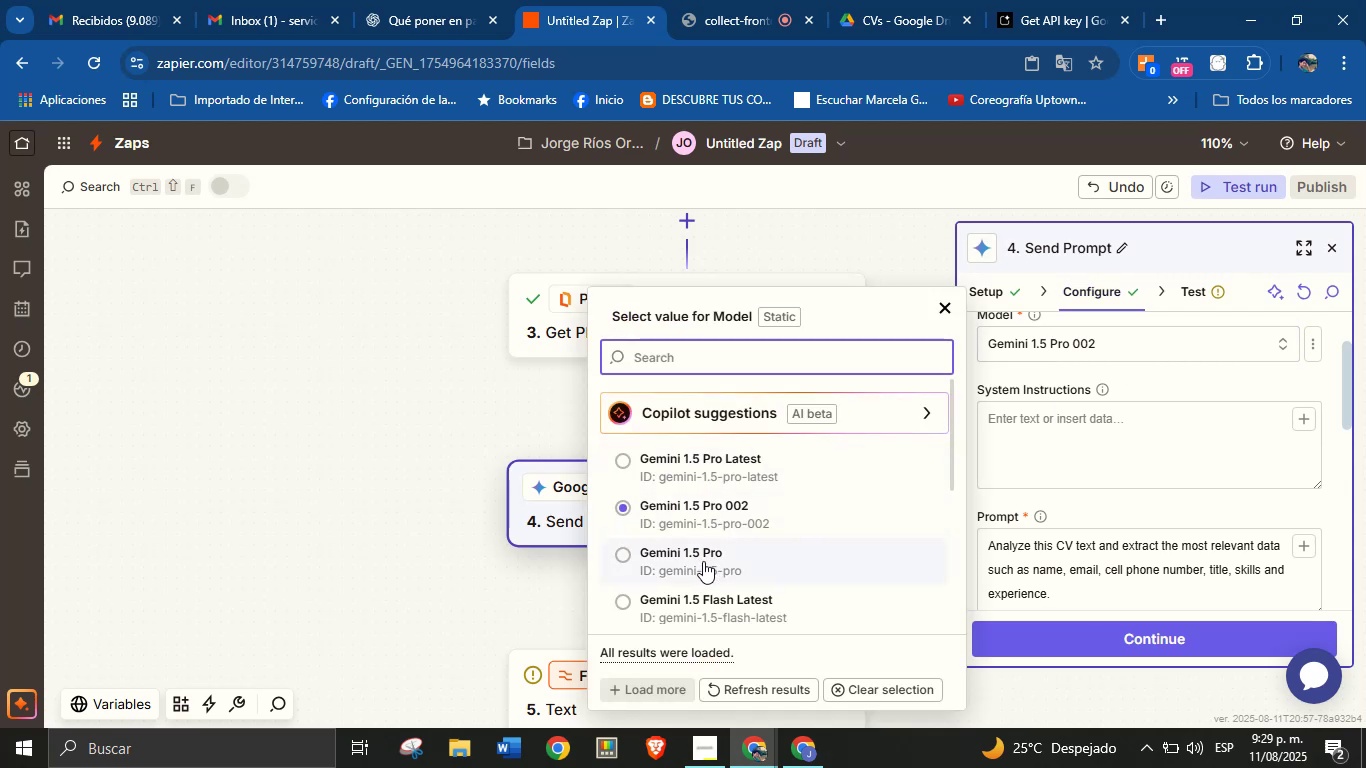 
scroll: coordinate [728, 552], scroll_direction: down, amount: 1.0
 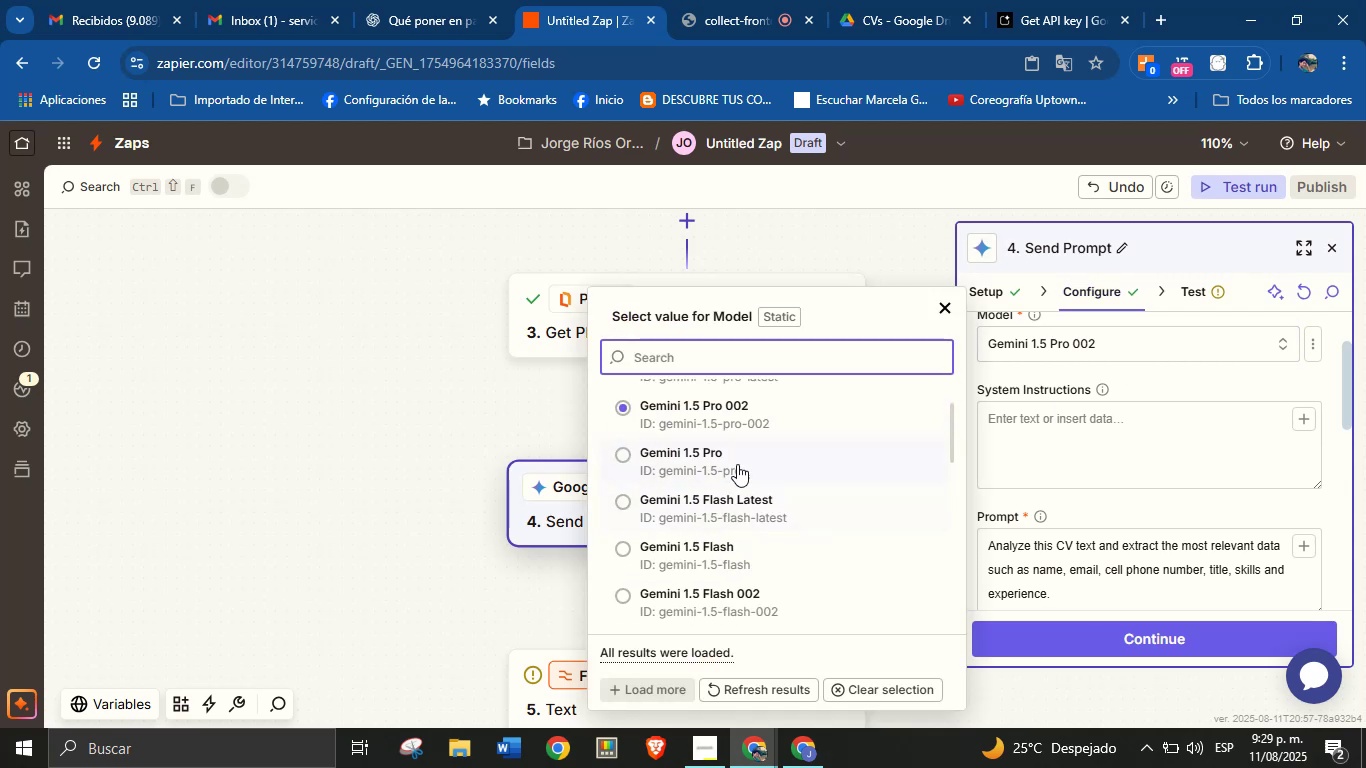 
left_click([737, 464])
 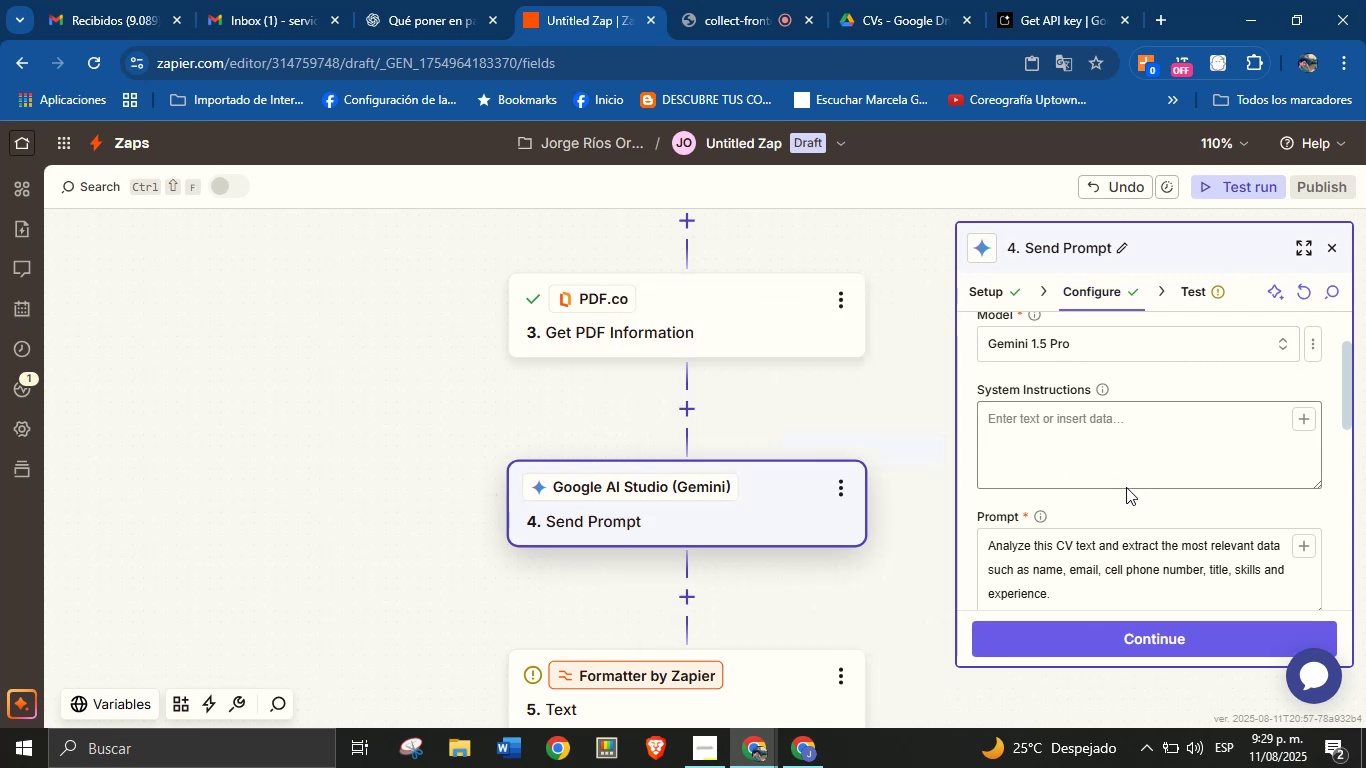 
left_click([1126, 494])
 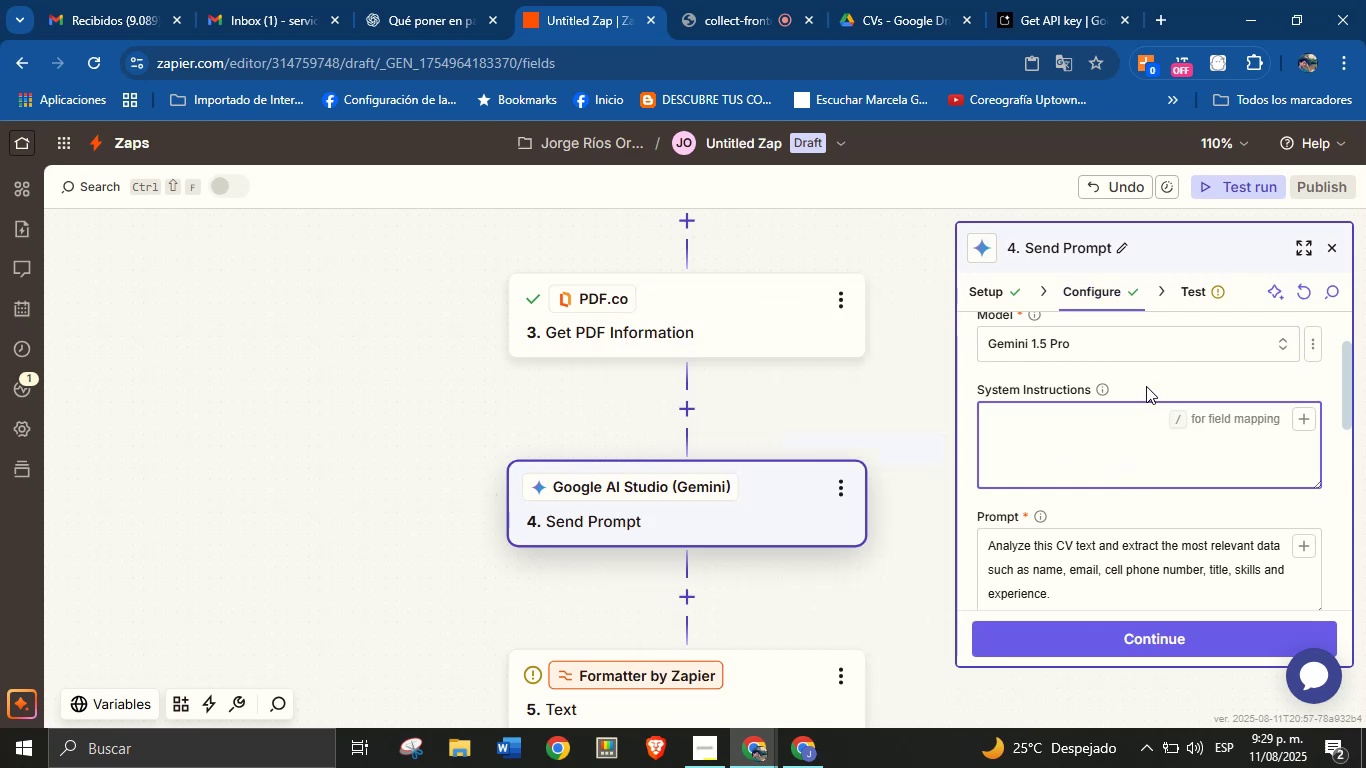 
scroll: coordinate [1143, 397], scroll_direction: down, amount: 3.0
 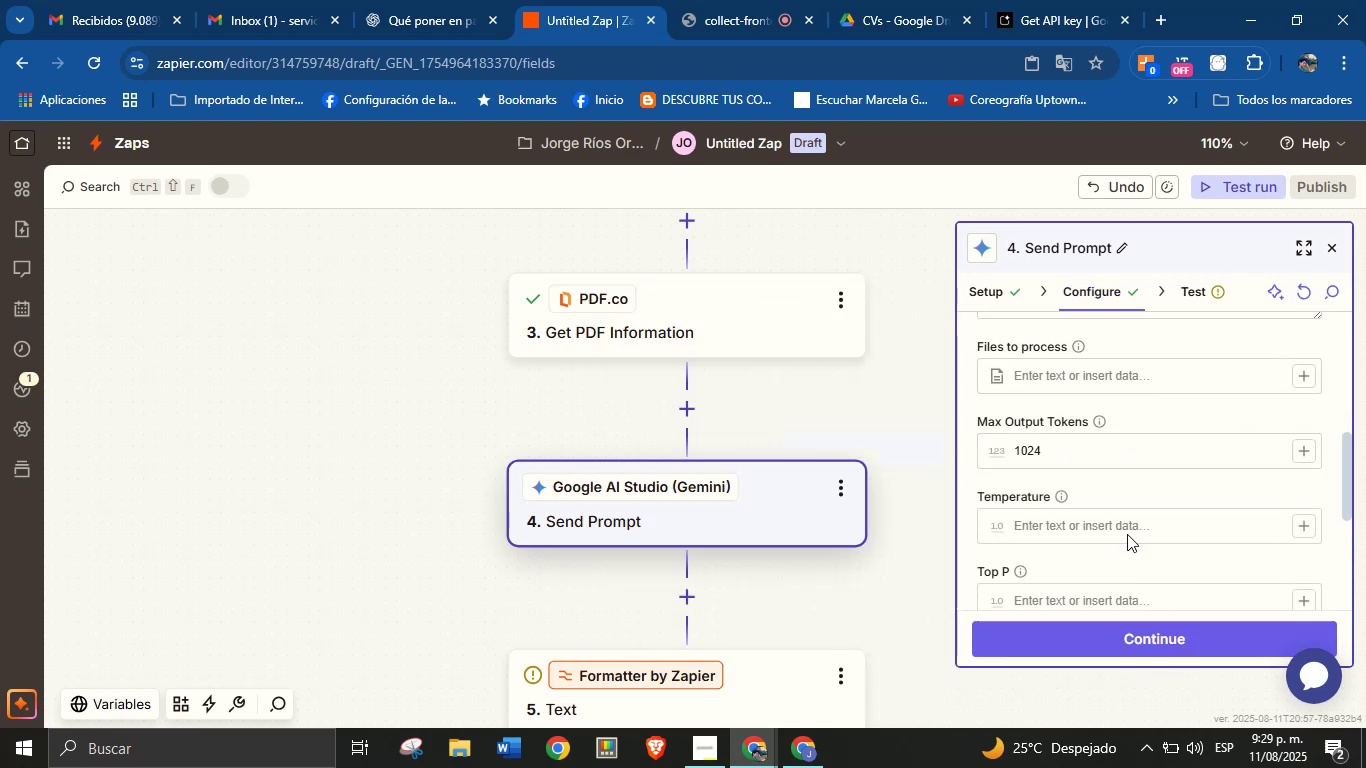 
left_click([1117, 637])
 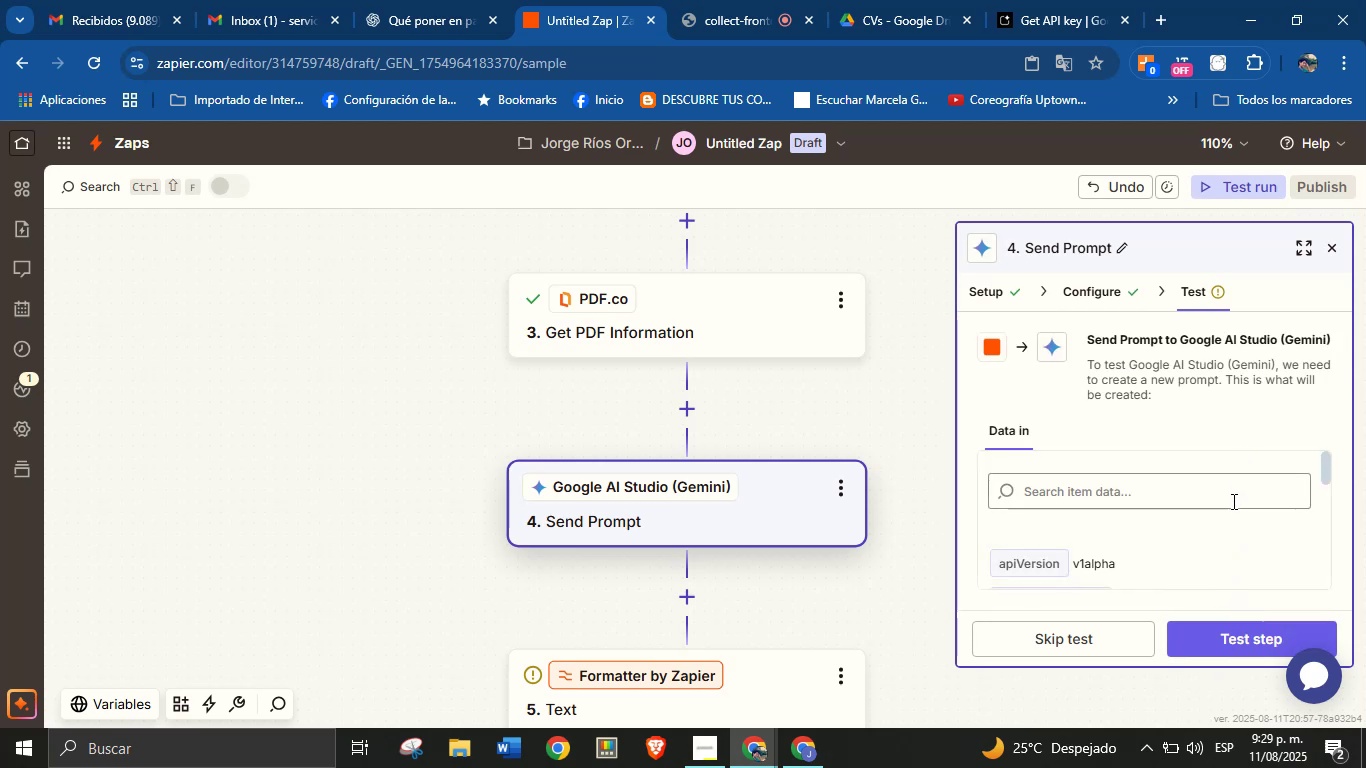 
wait(5.8)
 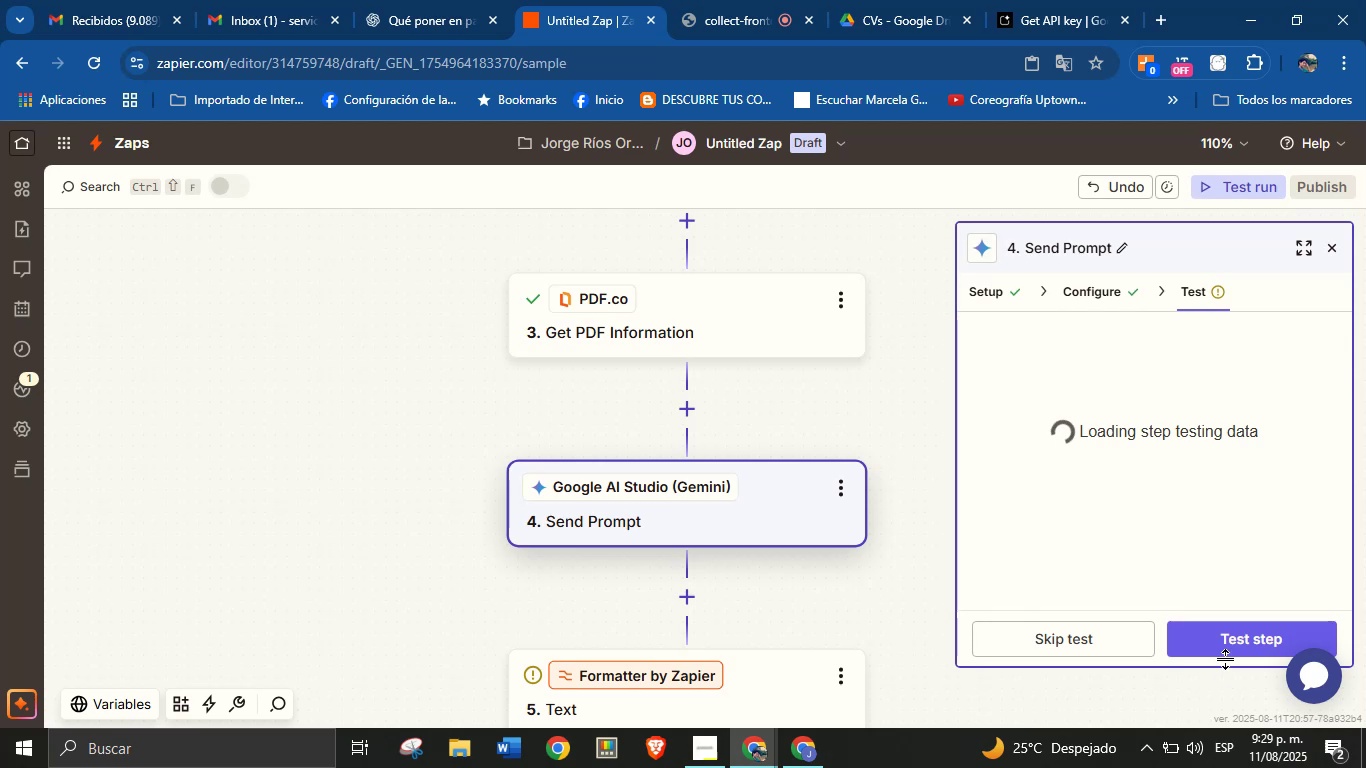 
left_click([1243, 642])
 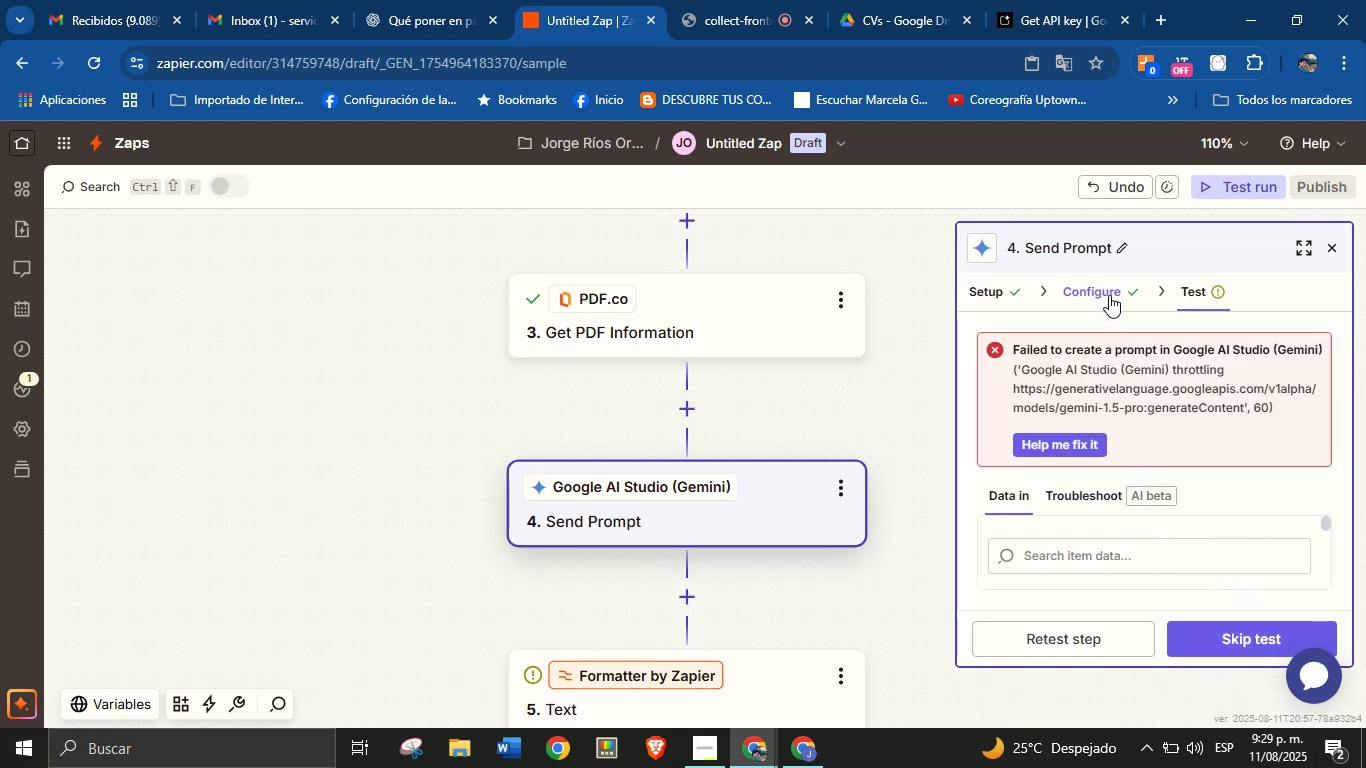 
wait(5.26)
 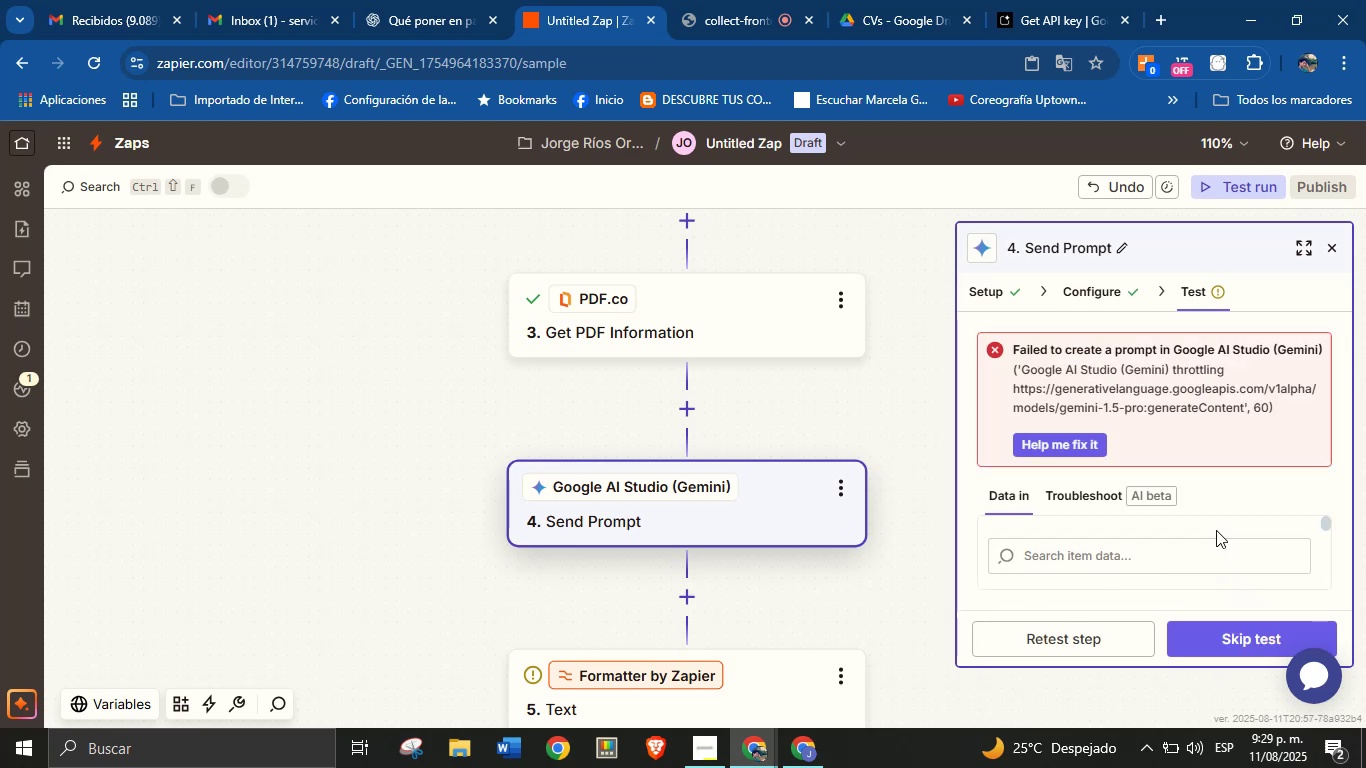 
left_click([1109, 295])
 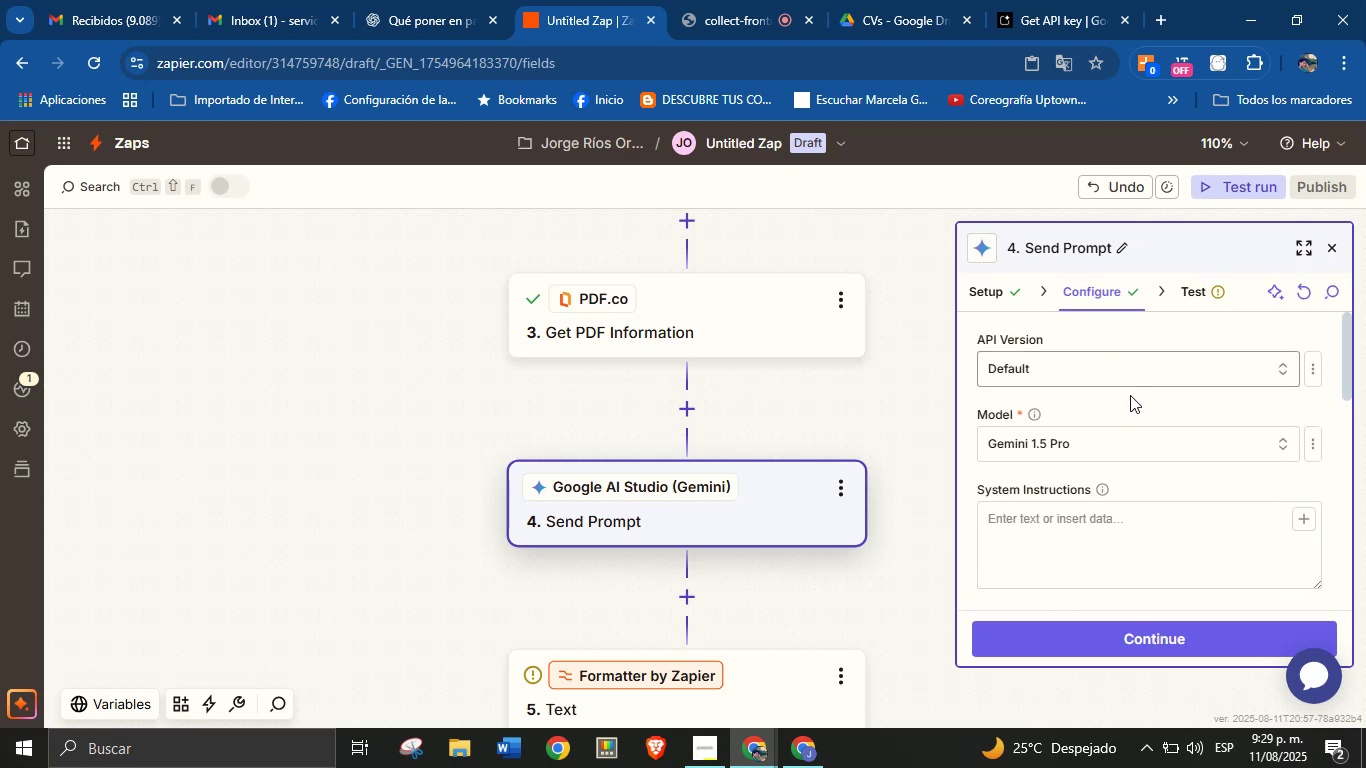 
left_click([1147, 454])
 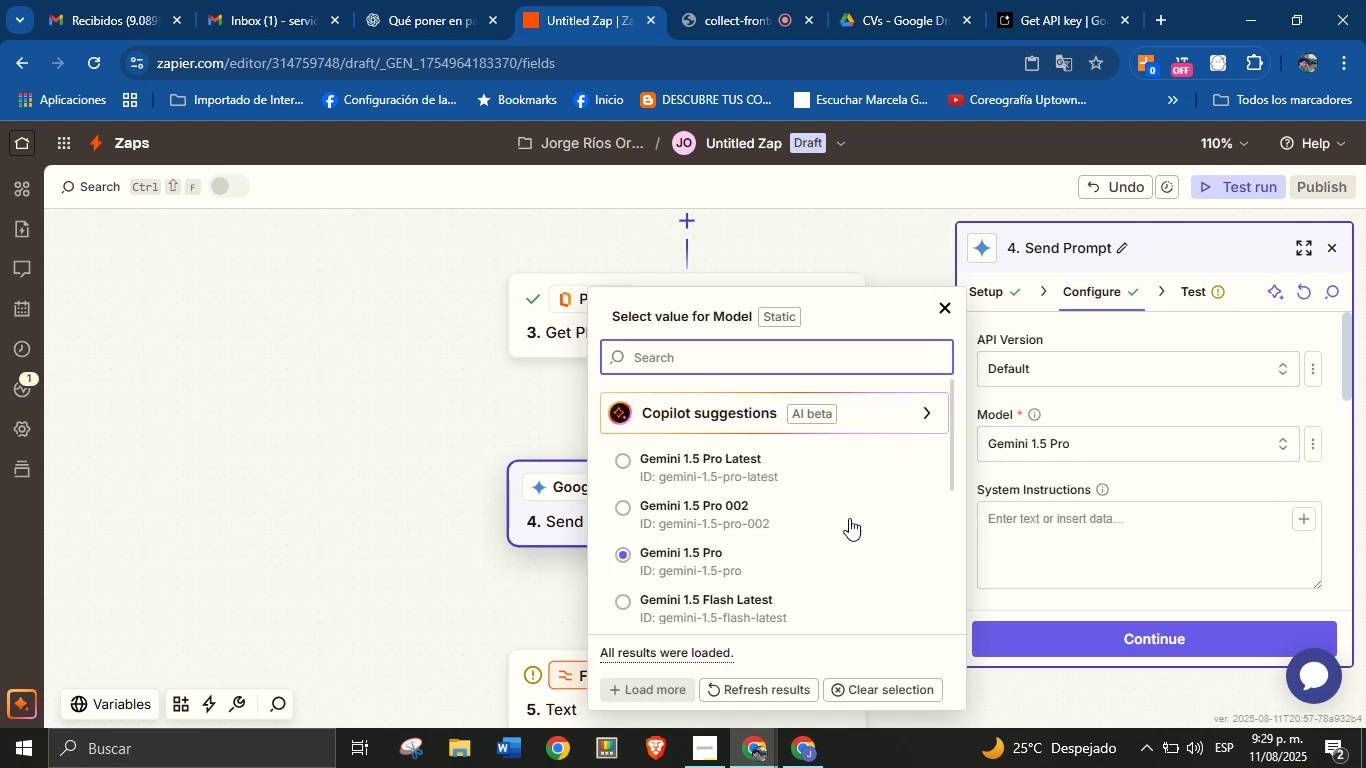 
scroll: coordinate [760, 552], scroll_direction: down, amount: 2.0
 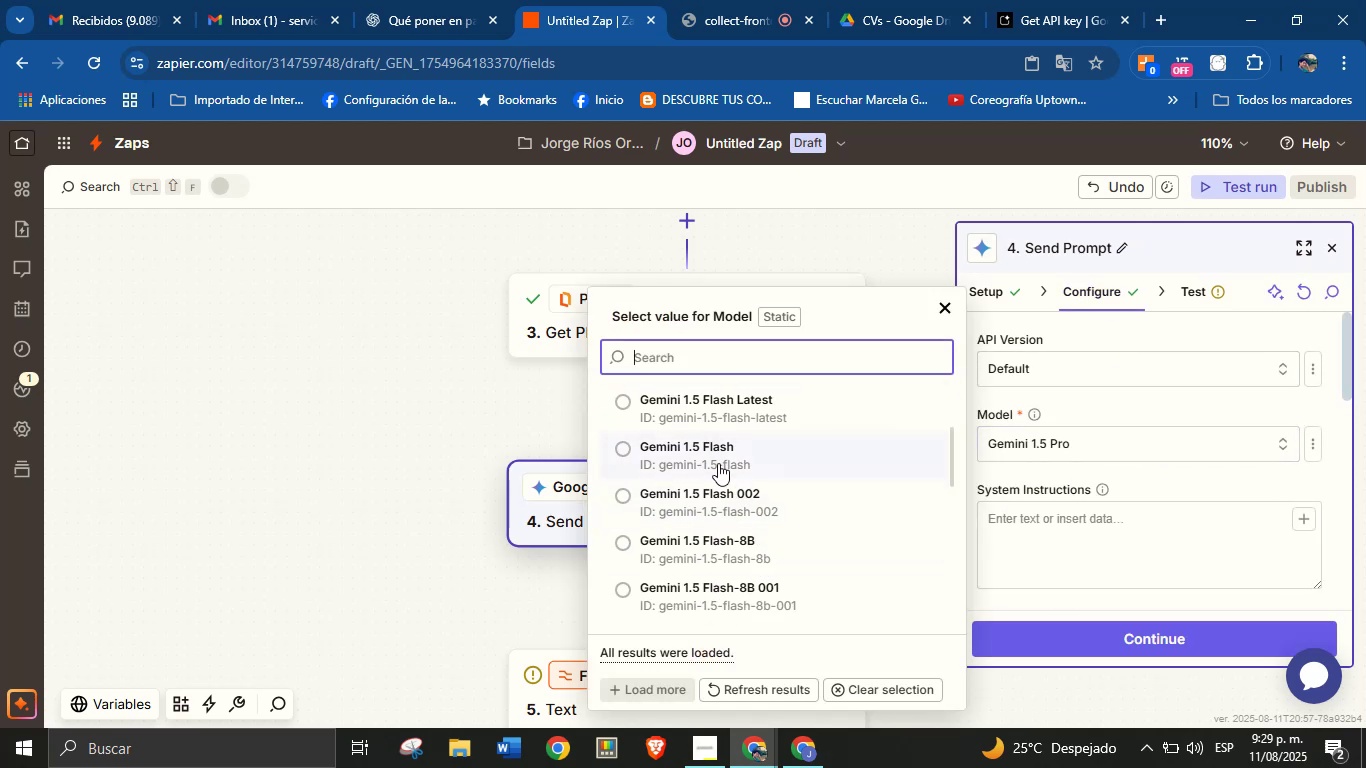 
left_click([721, 451])
 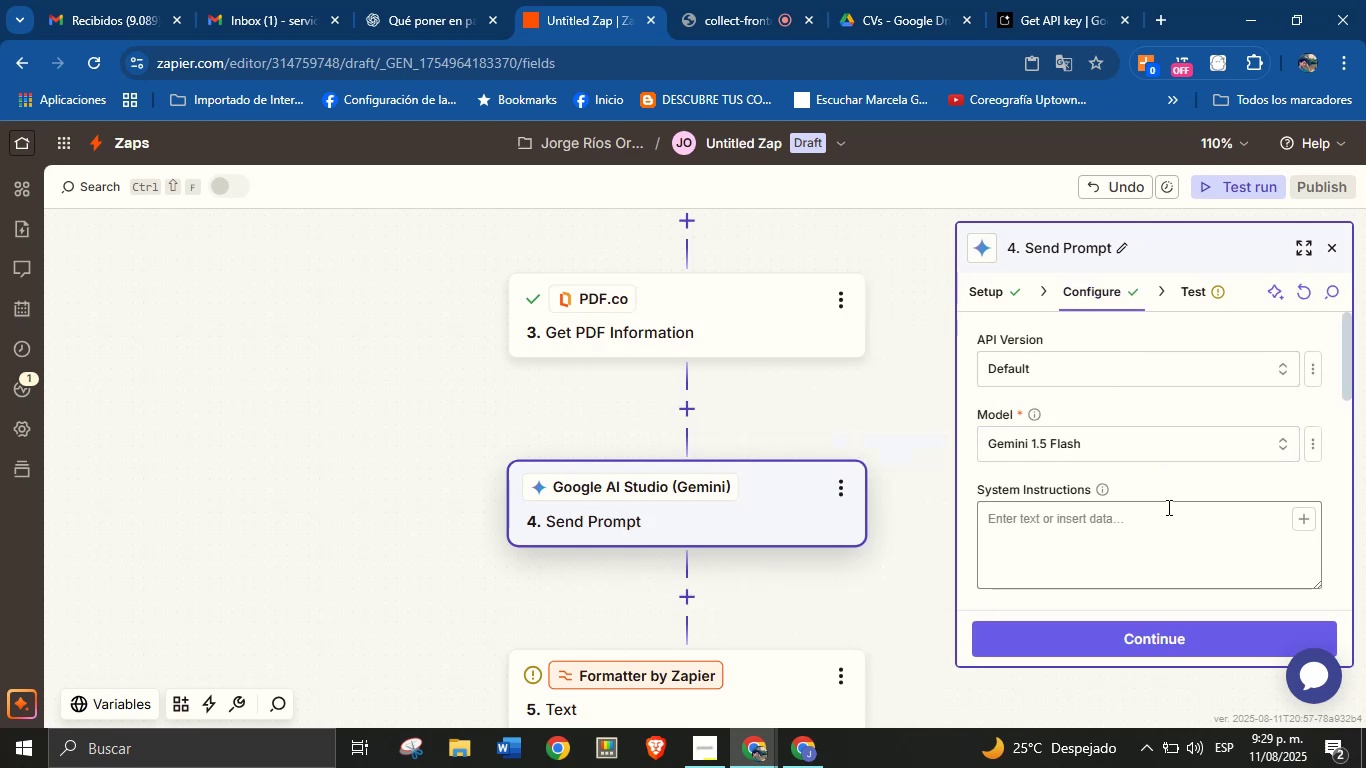 
left_click([1175, 488])
 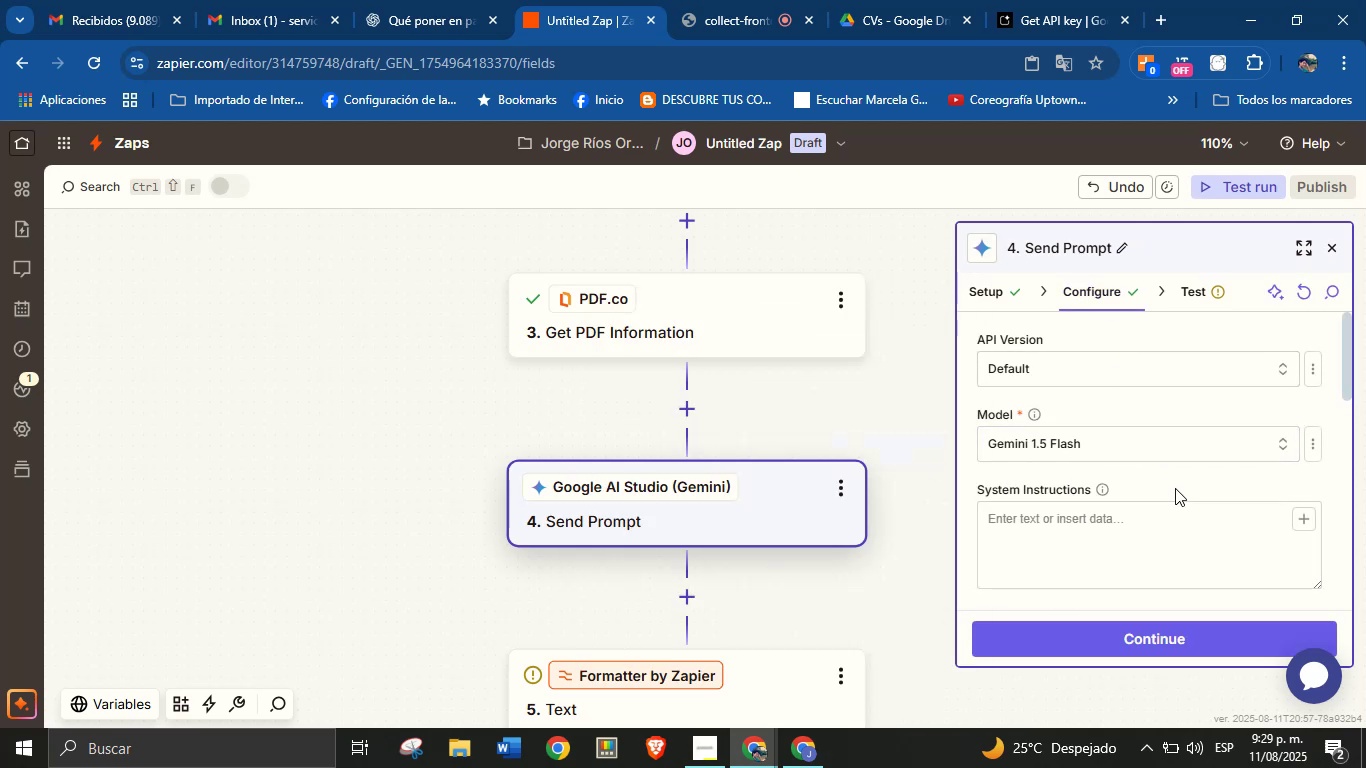 
scroll: coordinate [1159, 527], scroll_direction: down, amount: 7.0
 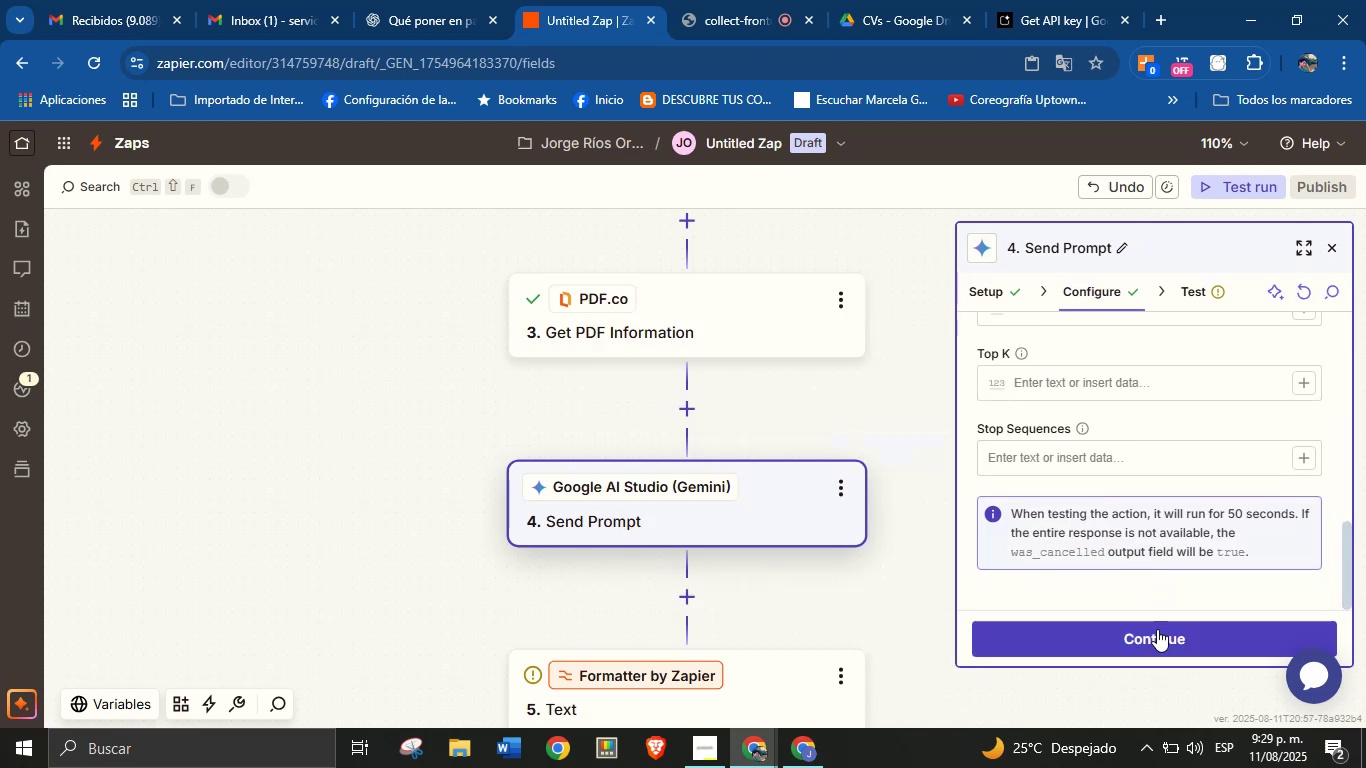 
left_click([1160, 652])
 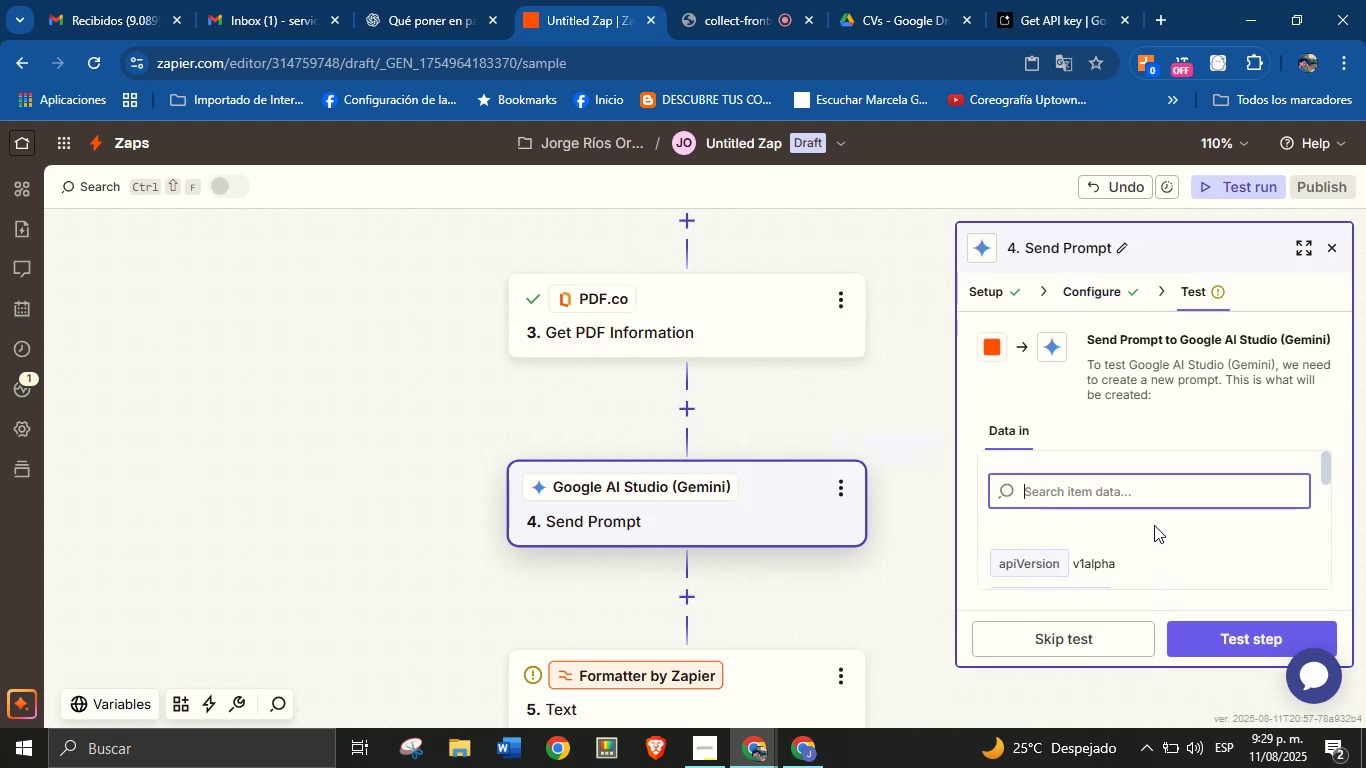 
scroll: coordinate [1151, 494], scroll_direction: down, amount: 2.0
 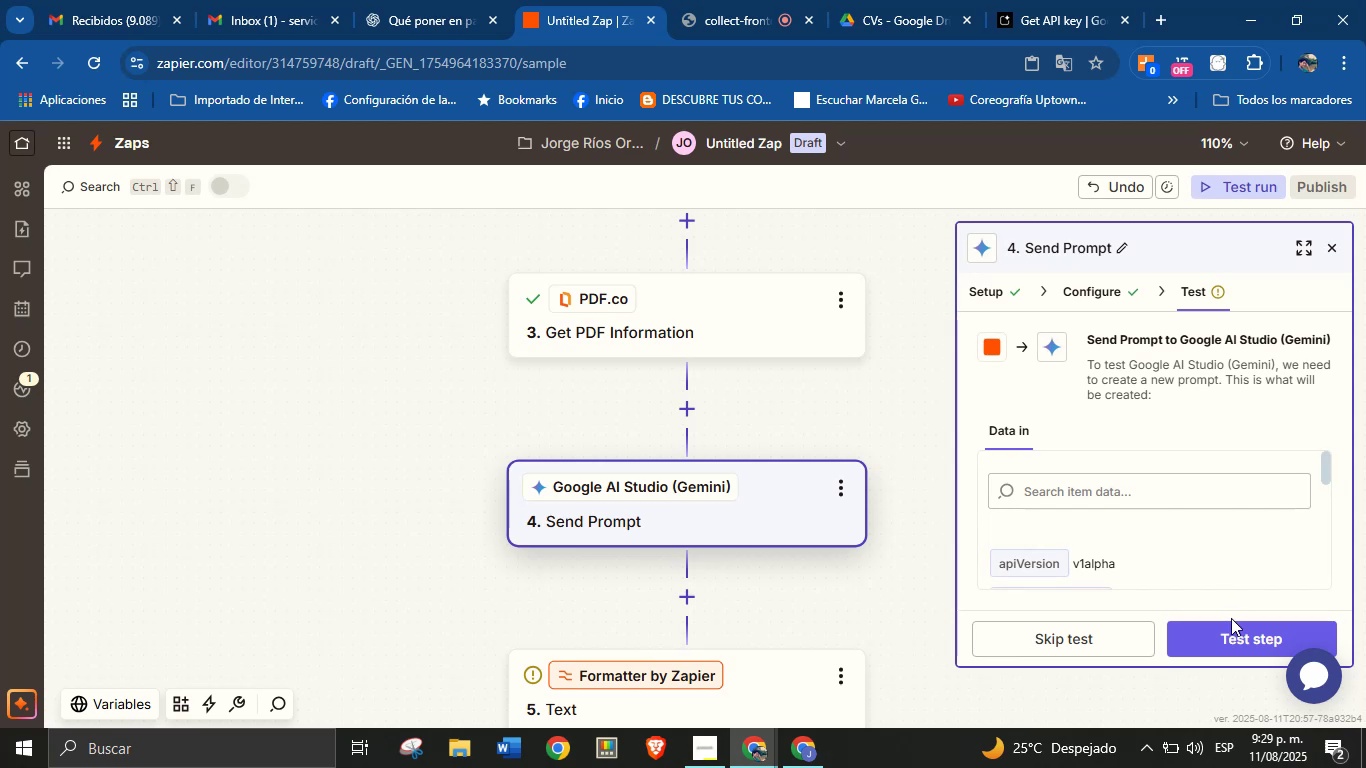 
left_click([1231, 638])
 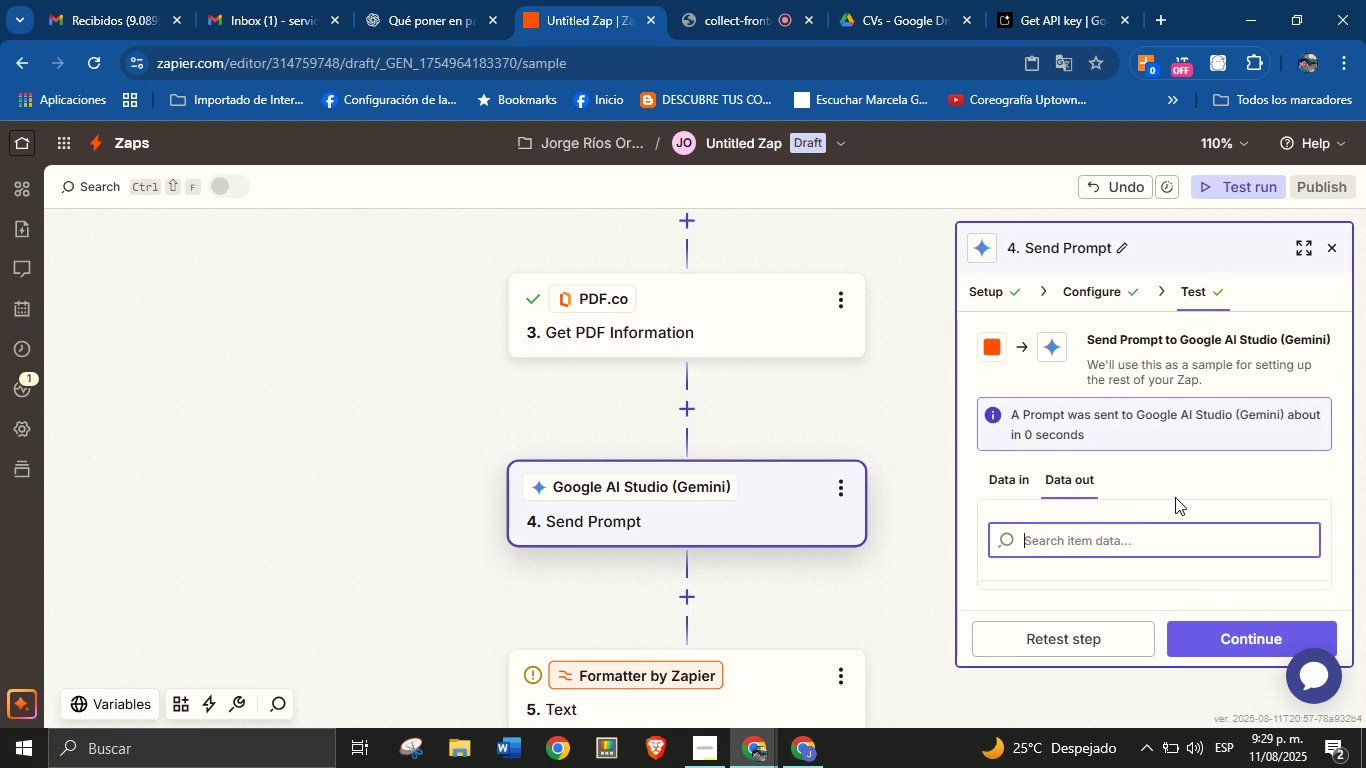 
scroll: coordinate [1163, 476], scroll_direction: down, amount: 1.0
 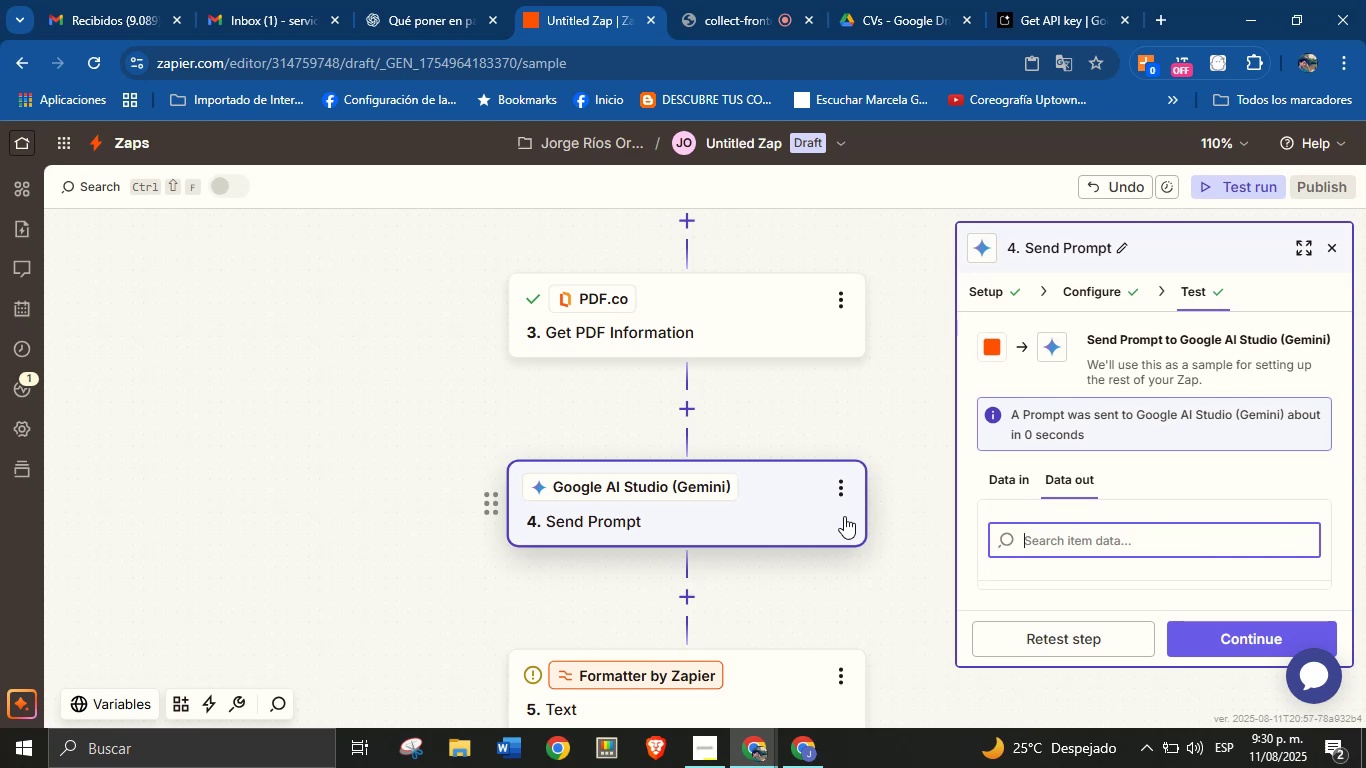 
wait(13.9)
 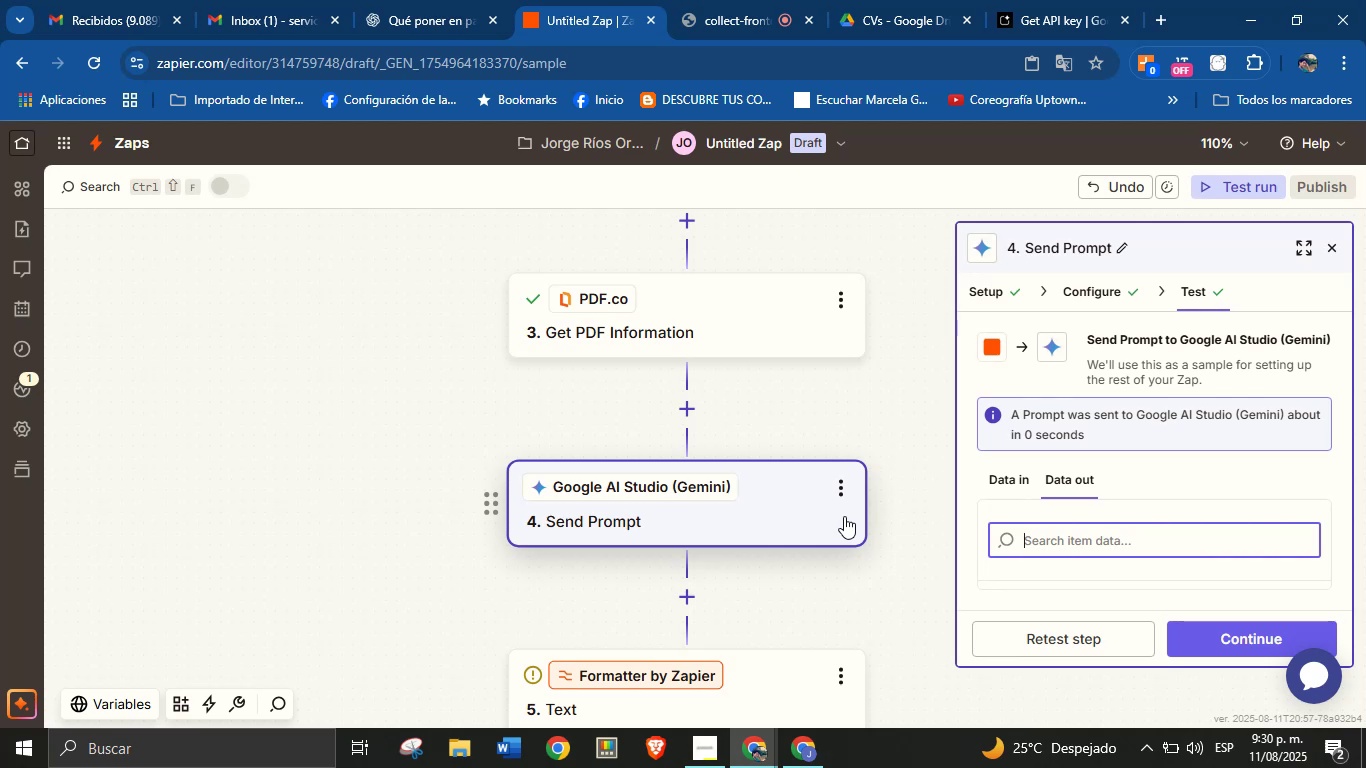 
scroll: coordinate [1077, 465], scroll_direction: down, amount: 1.0
 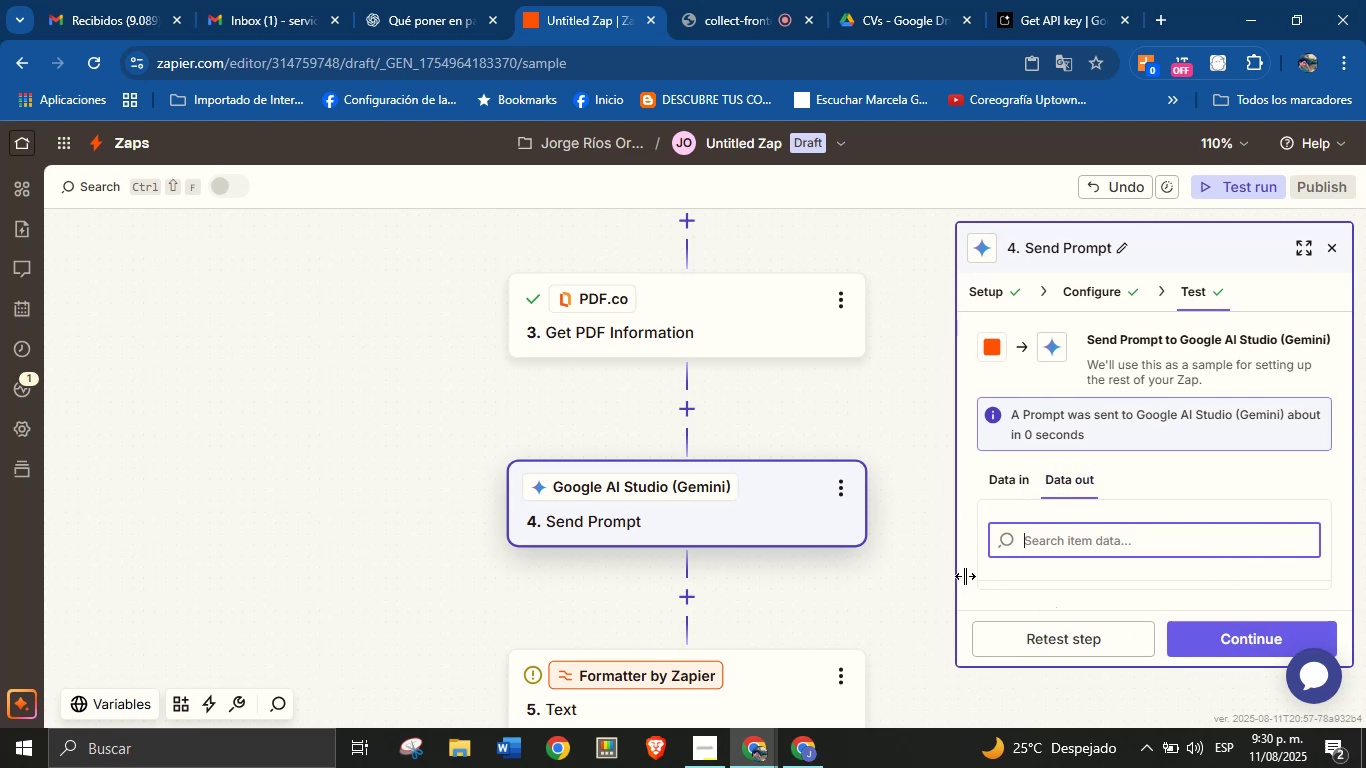 
left_click([905, 567])
 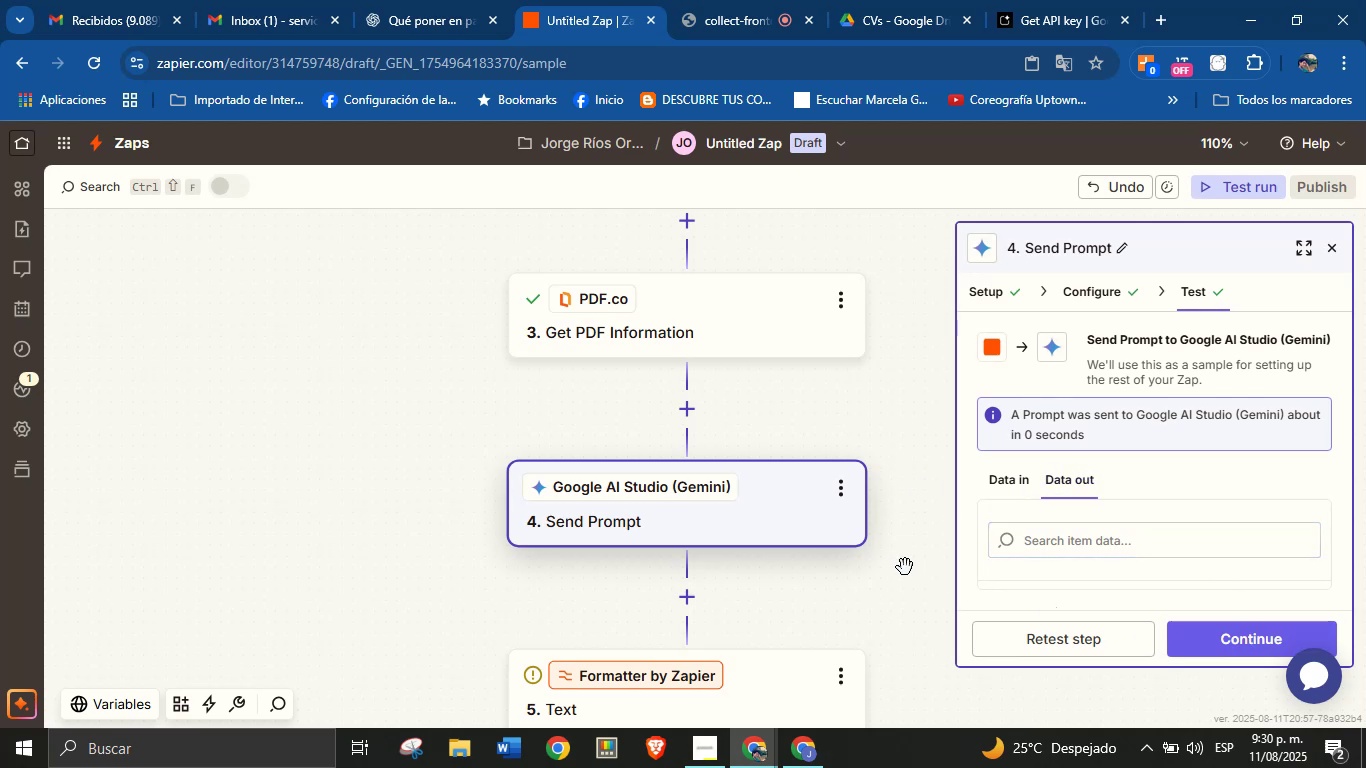 
left_click_drag(start_coordinate=[905, 593], to_coordinate=[907, 545])
 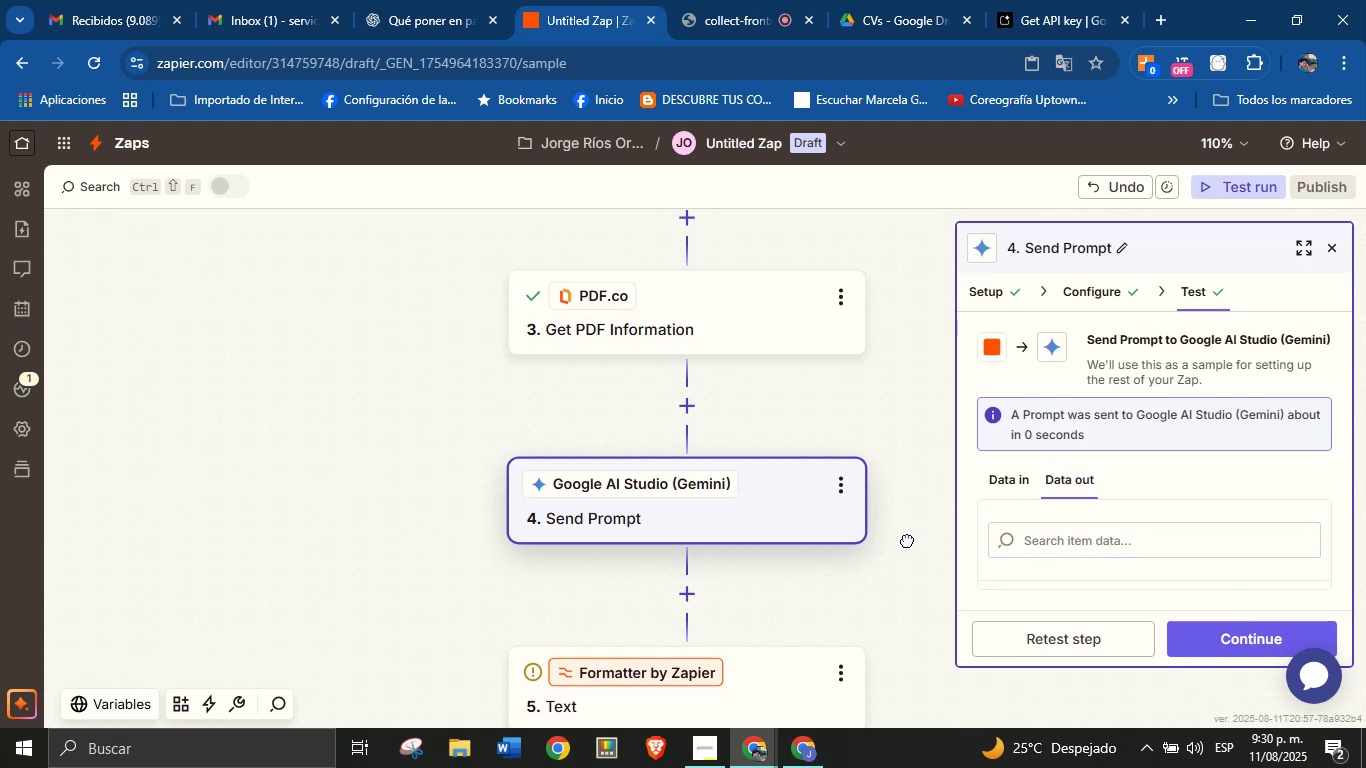 
scroll: coordinate [907, 540], scroll_direction: none, amount: 0.0
 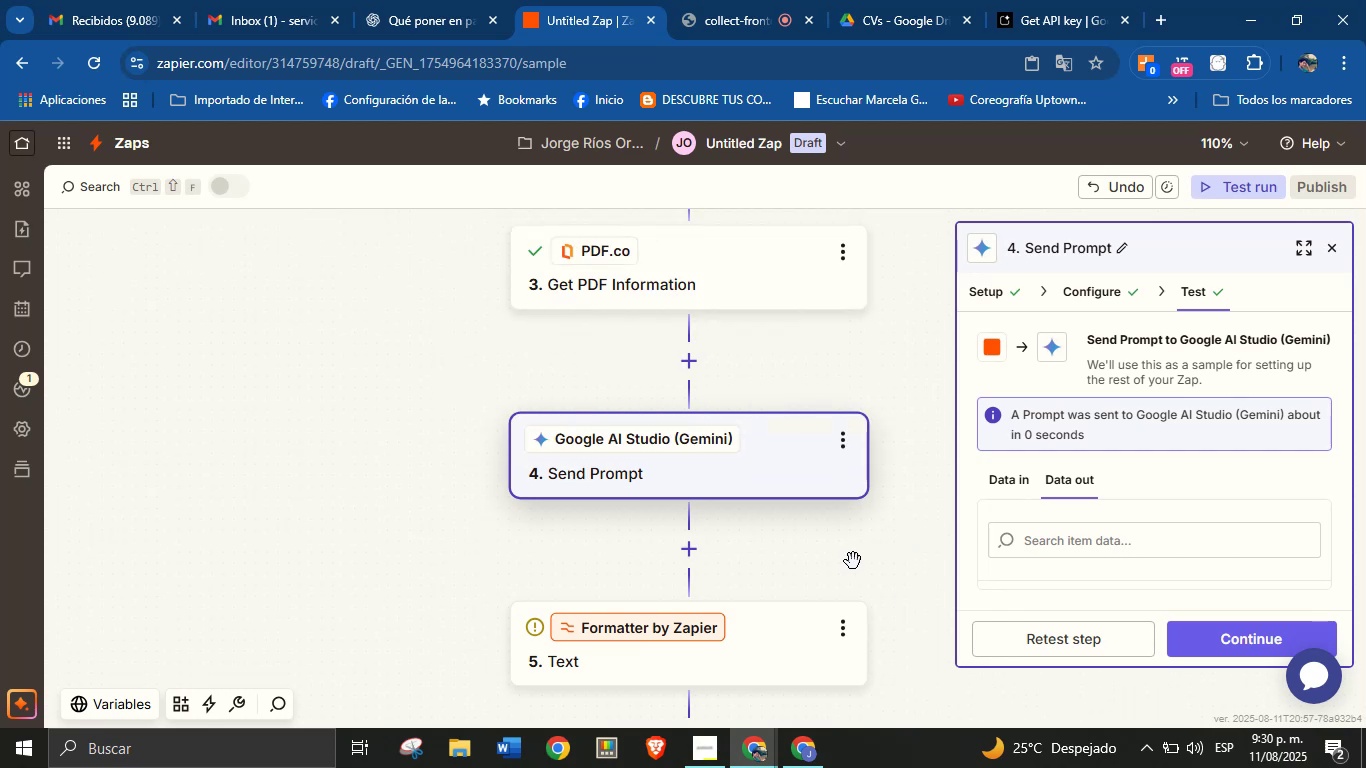 
scroll: coordinate [798, 567], scroll_direction: down, amount: 2.0
 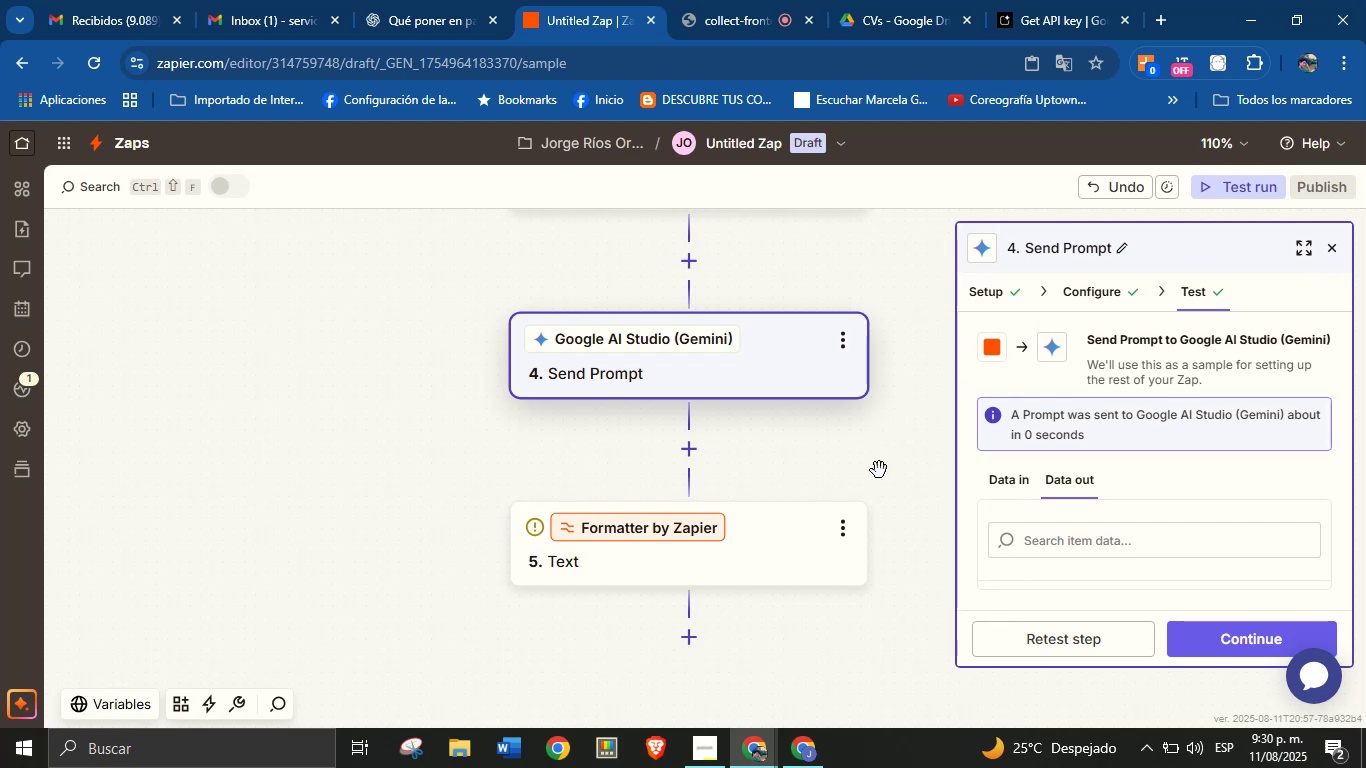 
wait(23.42)
 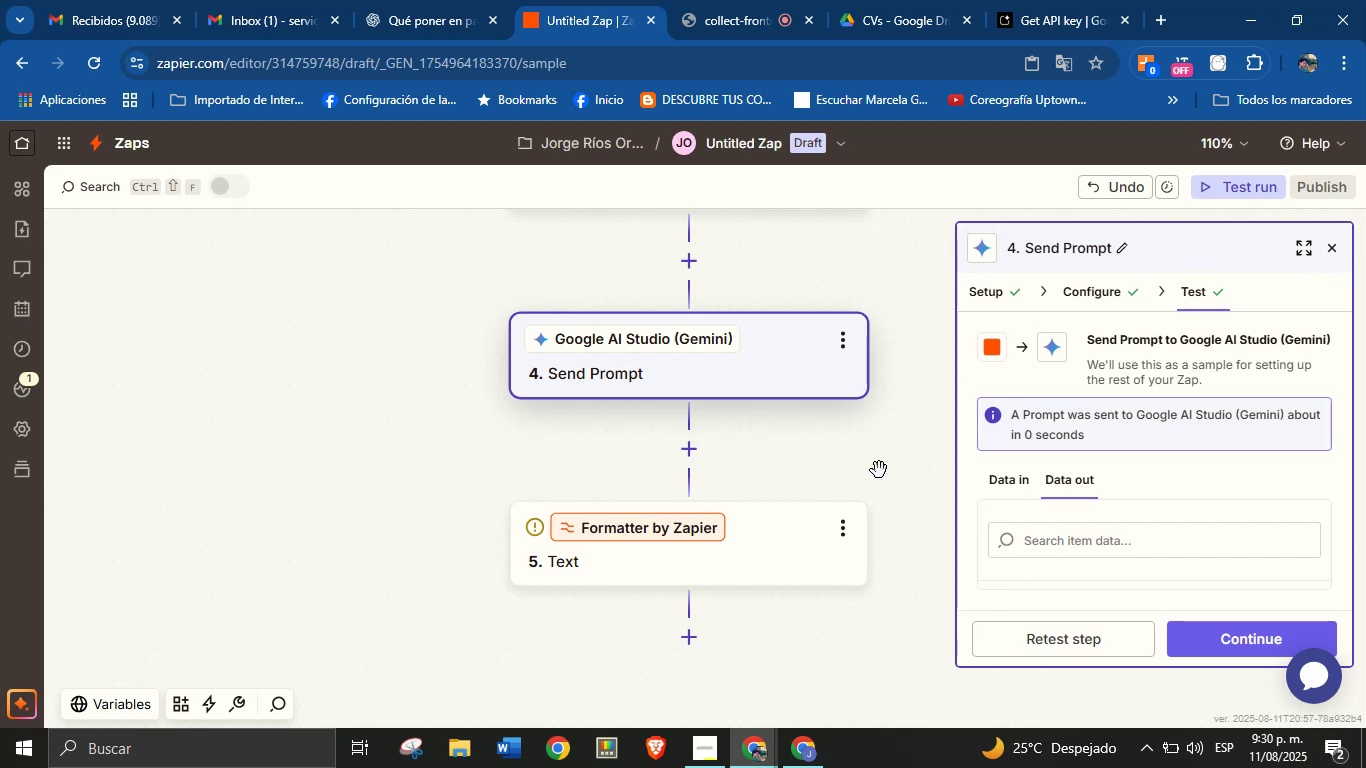 
left_click_drag(start_coordinate=[910, 508], to_coordinate=[920, 462])
 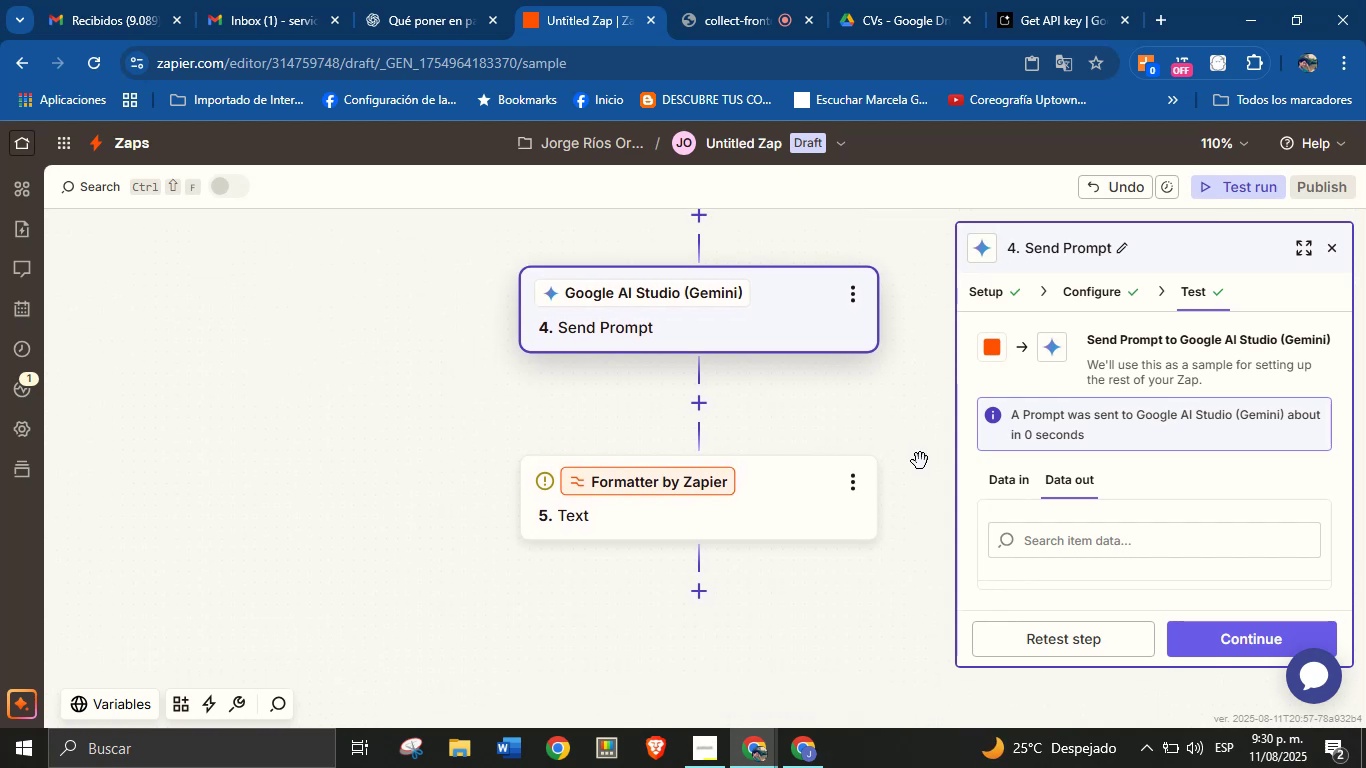 
left_click_drag(start_coordinate=[919, 479], to_coordinate=[912, 445])
 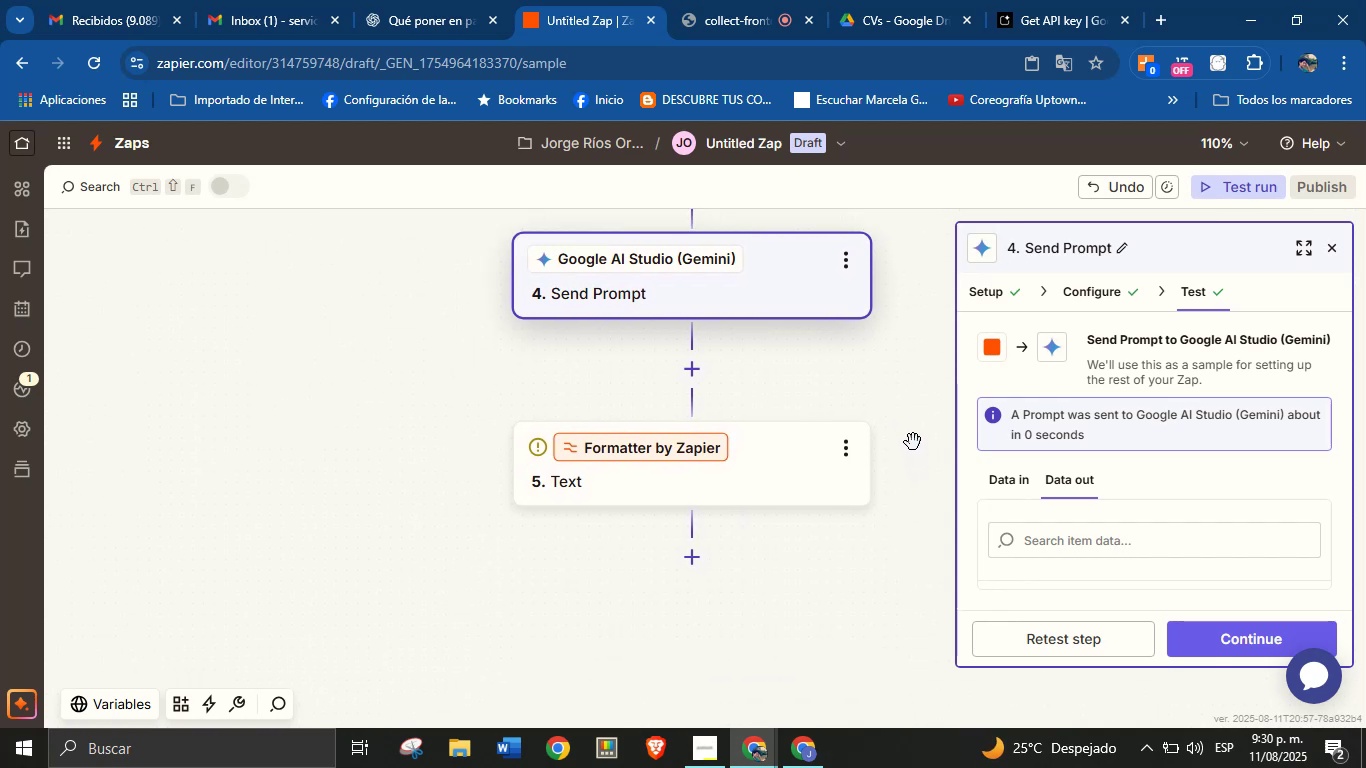 
left_click_drag(start_coordinate=[913, 439], to_coordinate=[903, 442])
 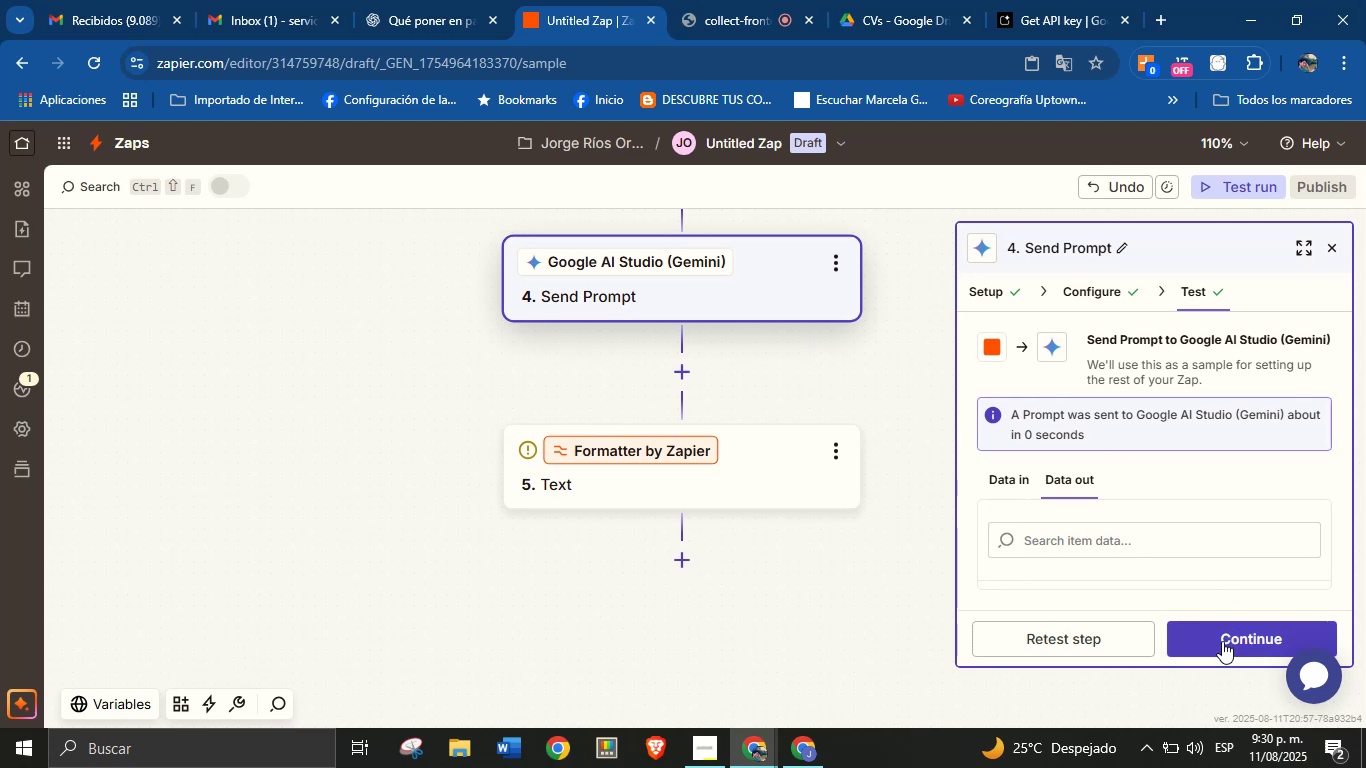 
wait(5.08)
 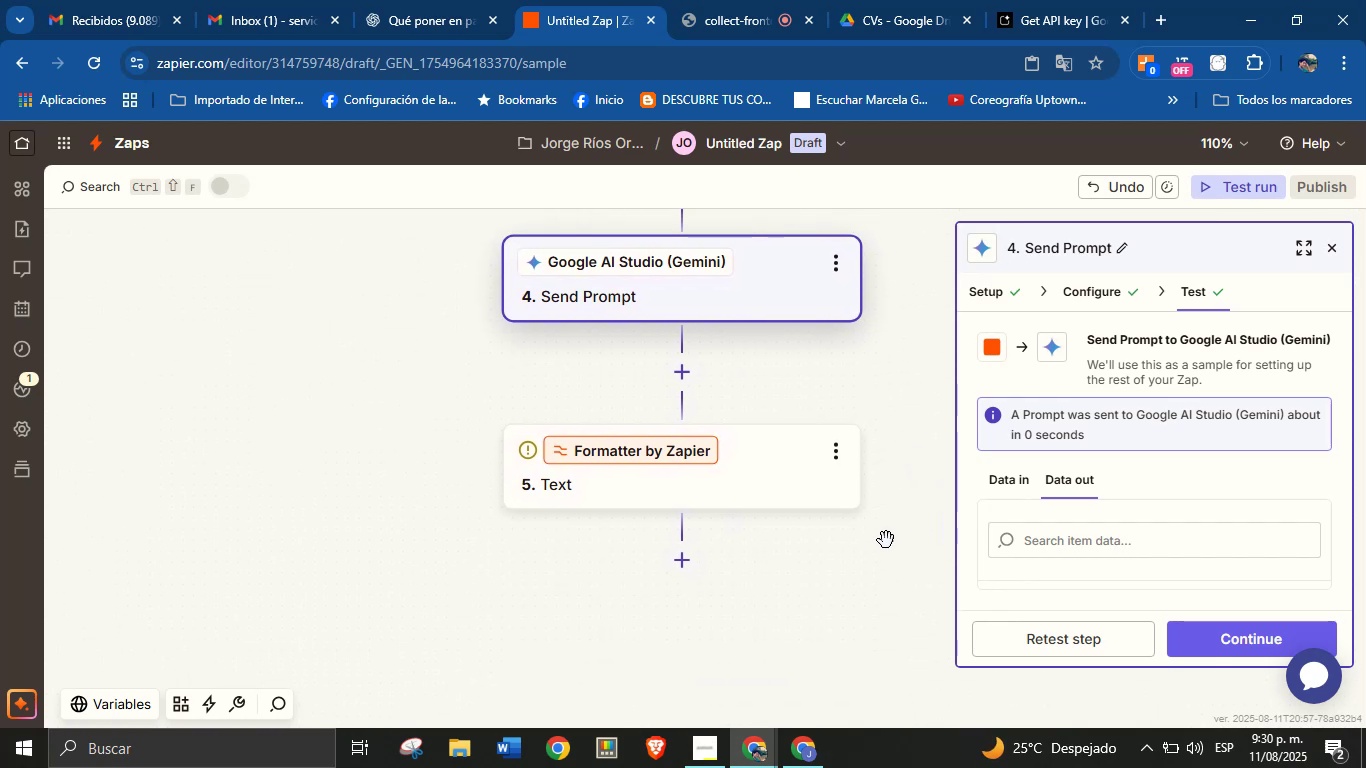 
scroll: coordinate [1209, 498], scroll_direction: none, amount: 0.0
 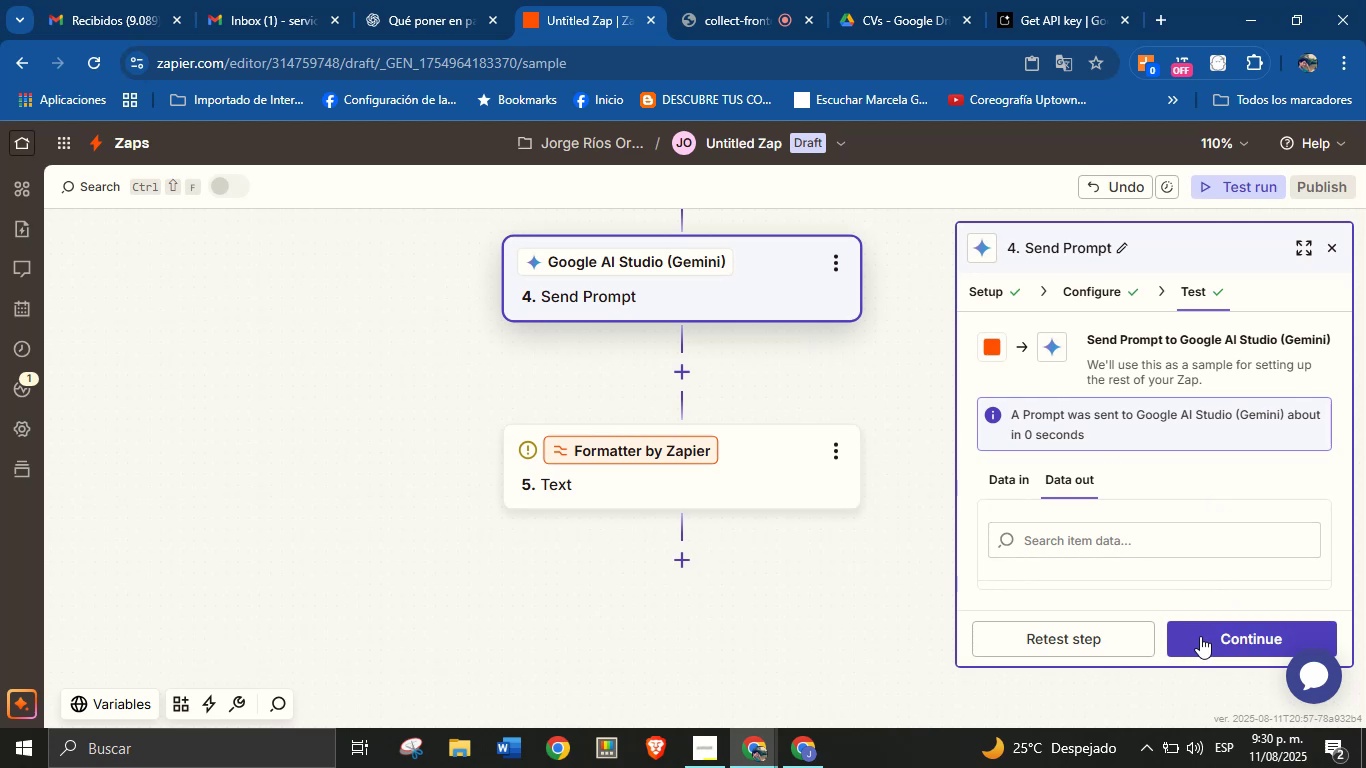 
left_click([1200, 636])
 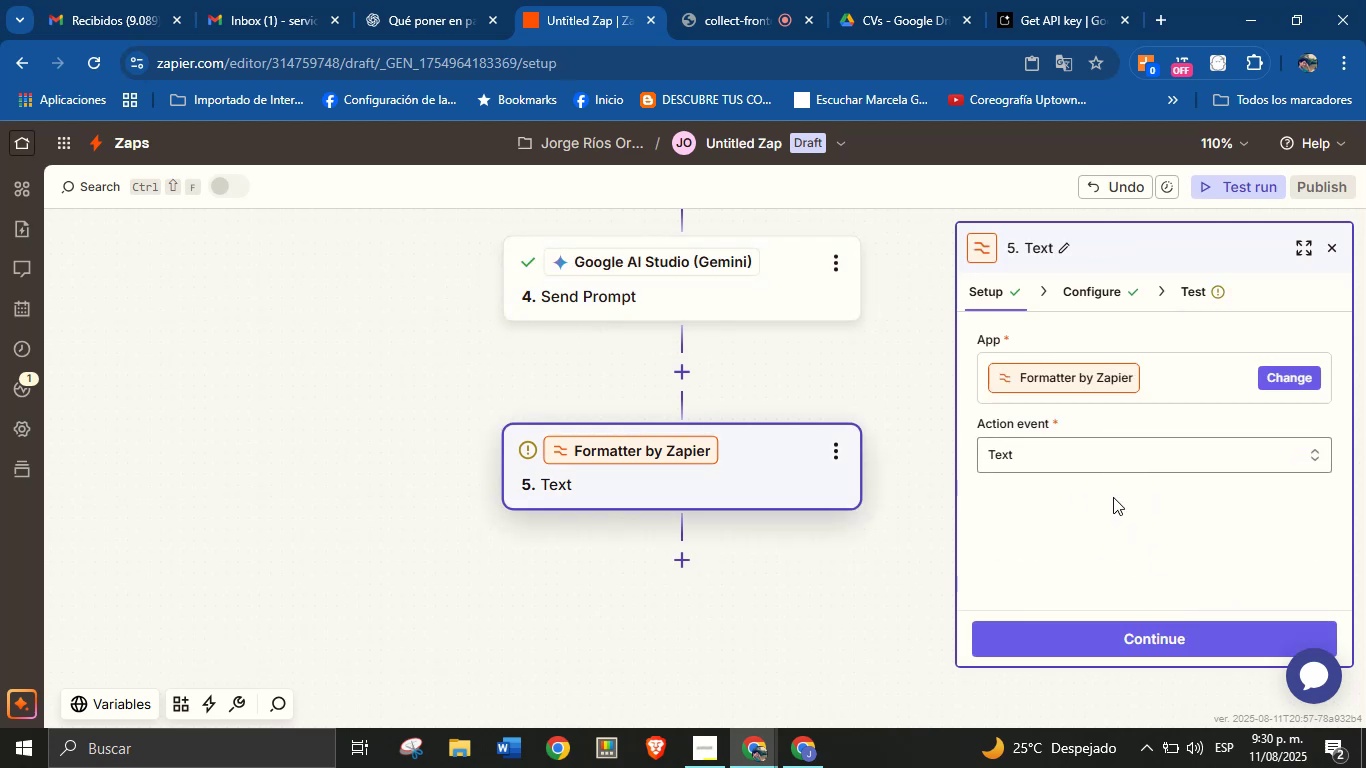 
left_click([1128, 636])
 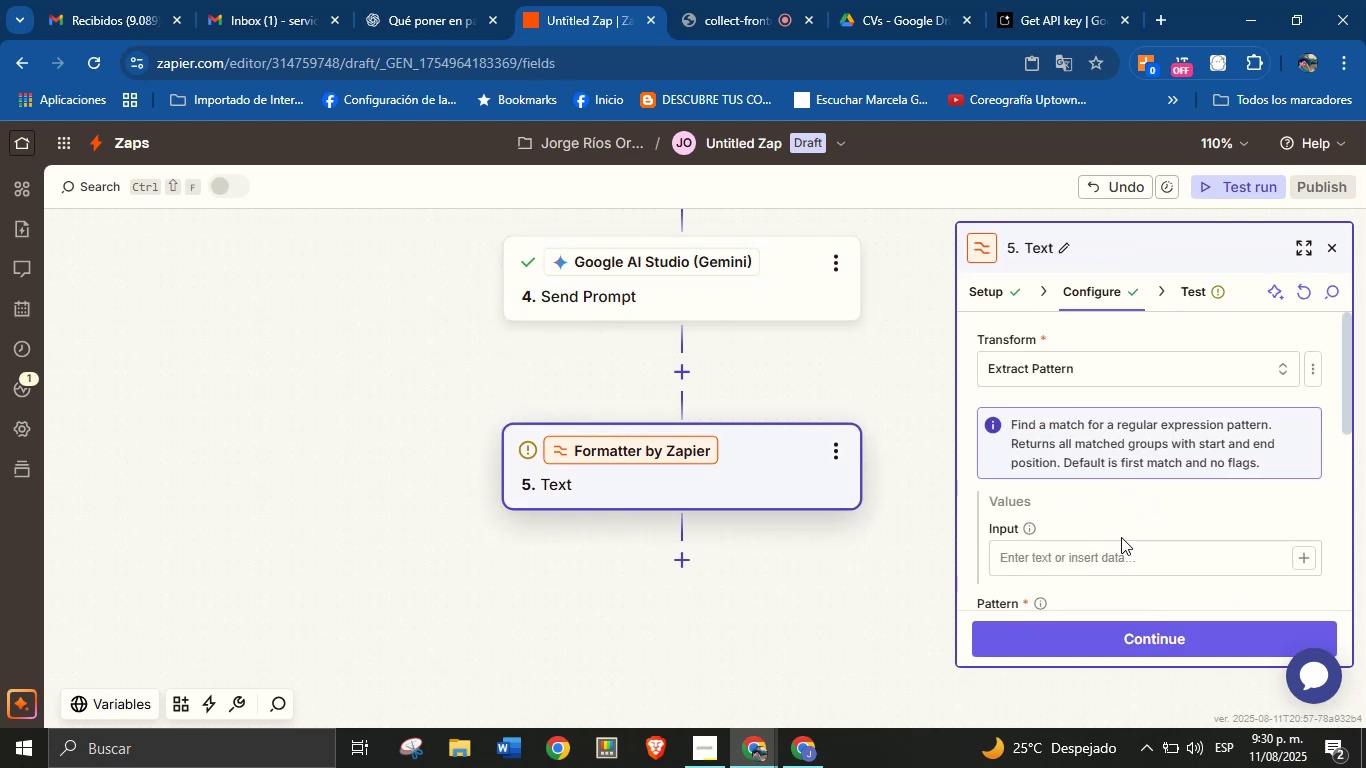 
left_click([1132, 634])
 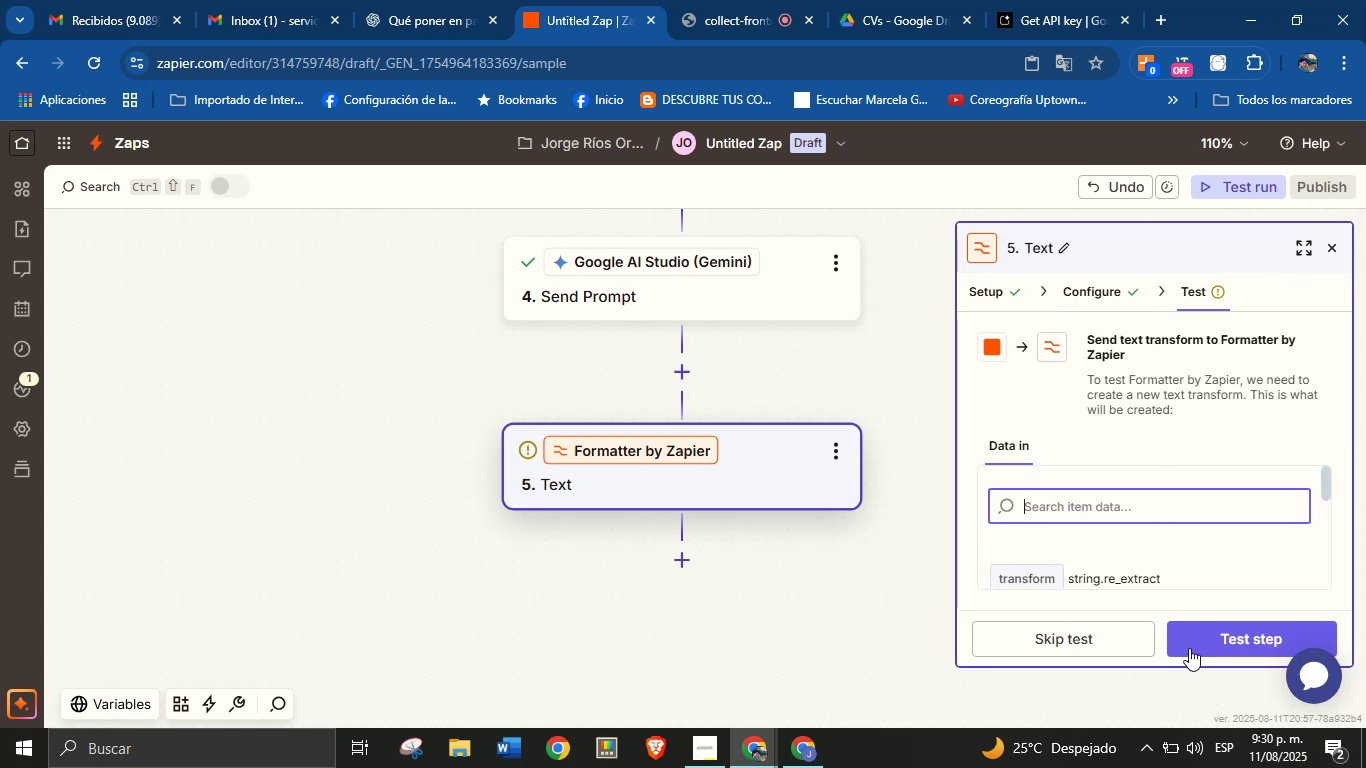 
left_click([1207, 640])
 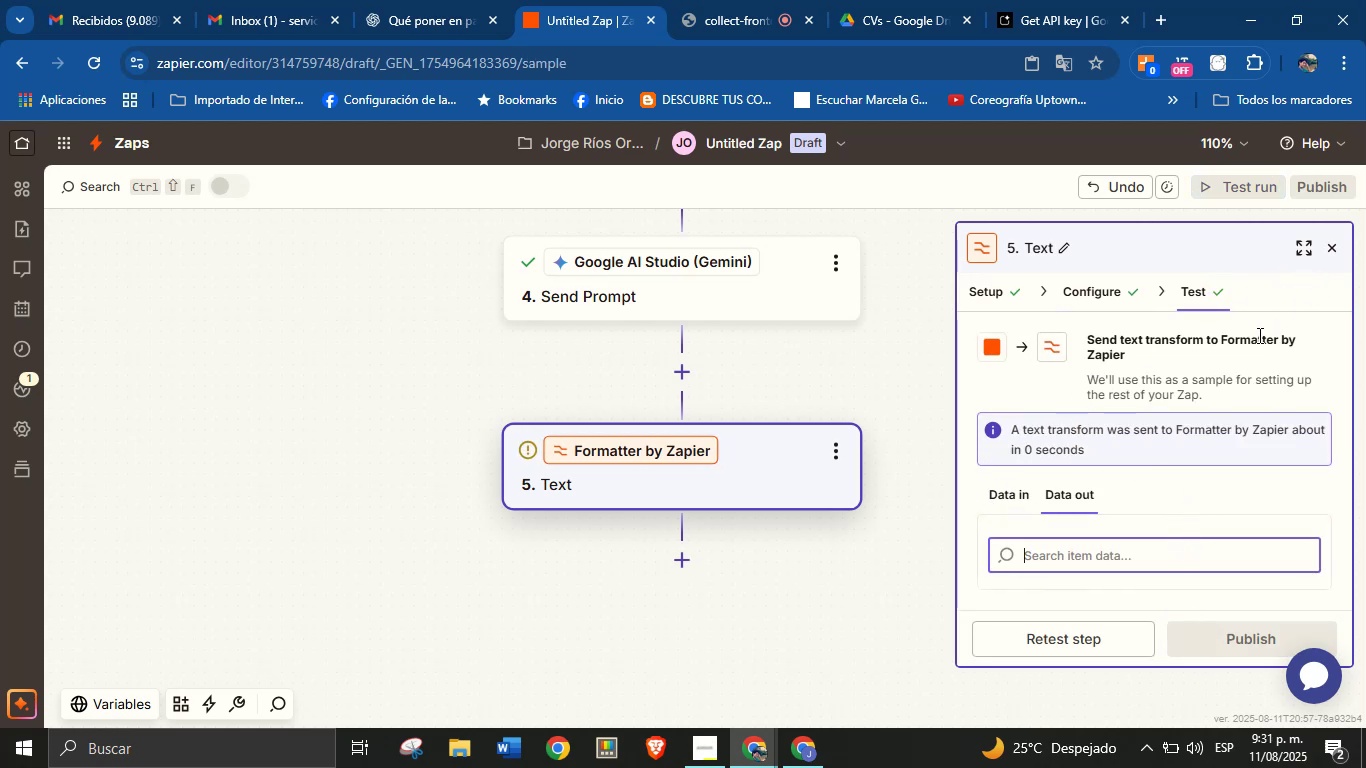 
wait(9.68)
 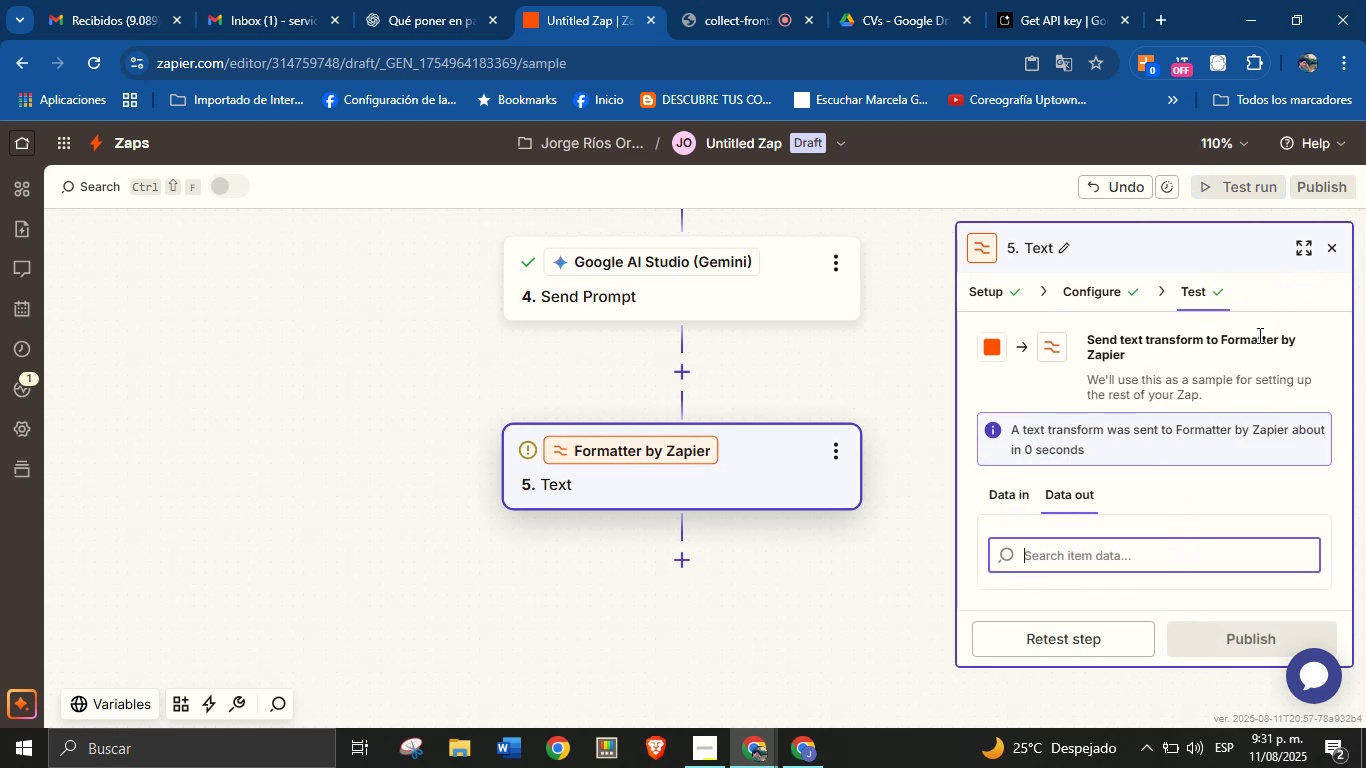 
left_click([1327, 248])
 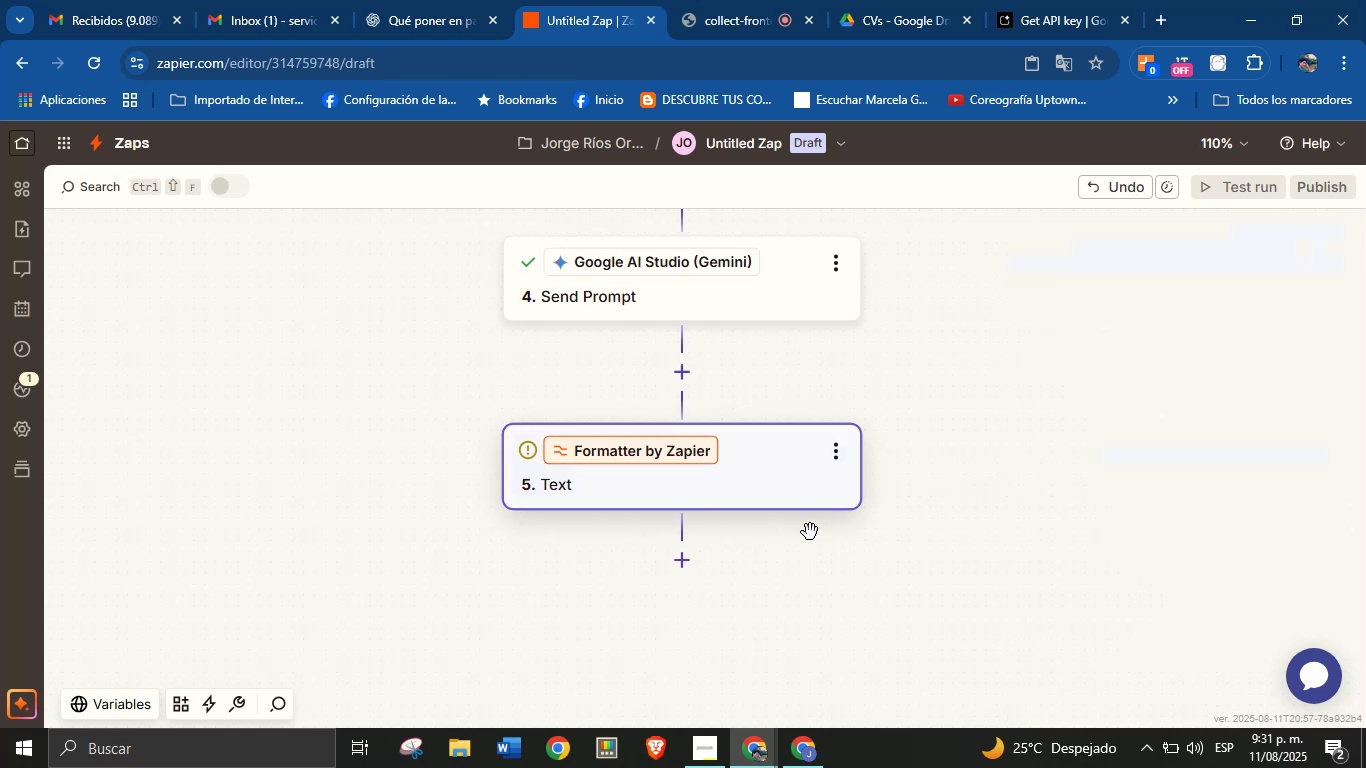 
left_click_drag(start_coordinate=[806, 613], to_coordinate=[804, 479])
 